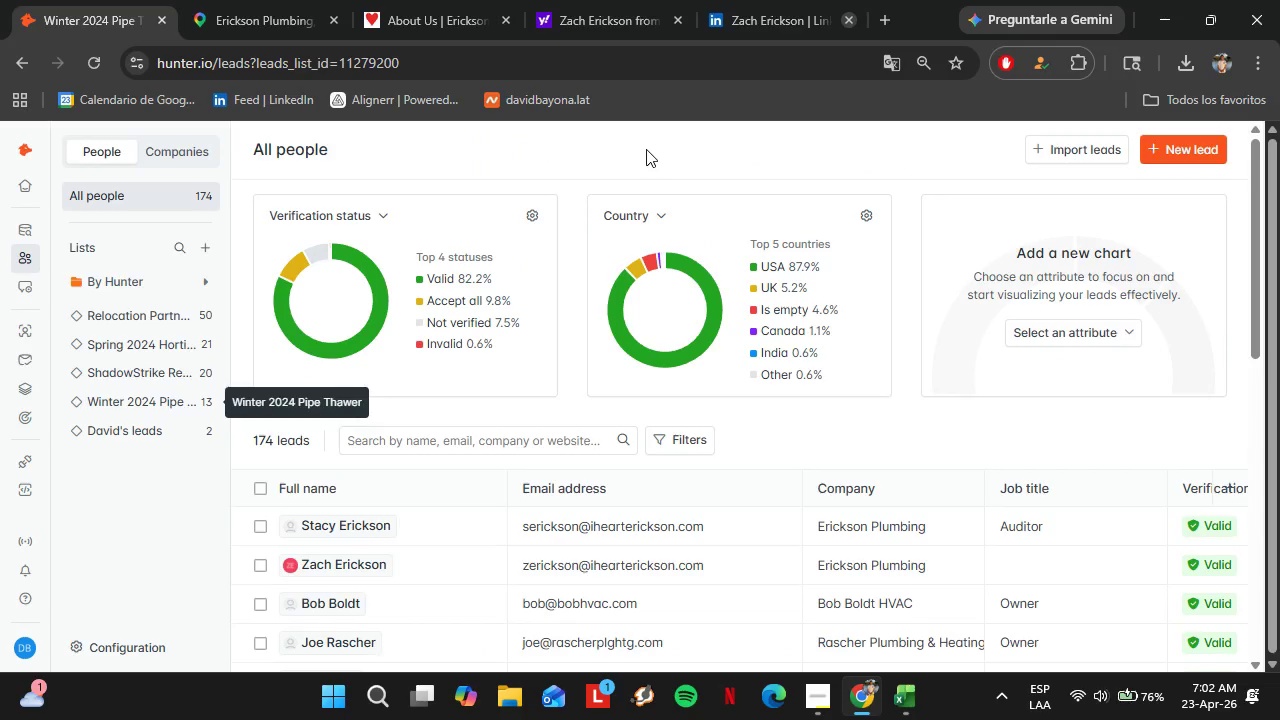 
left_click([141, 399])
 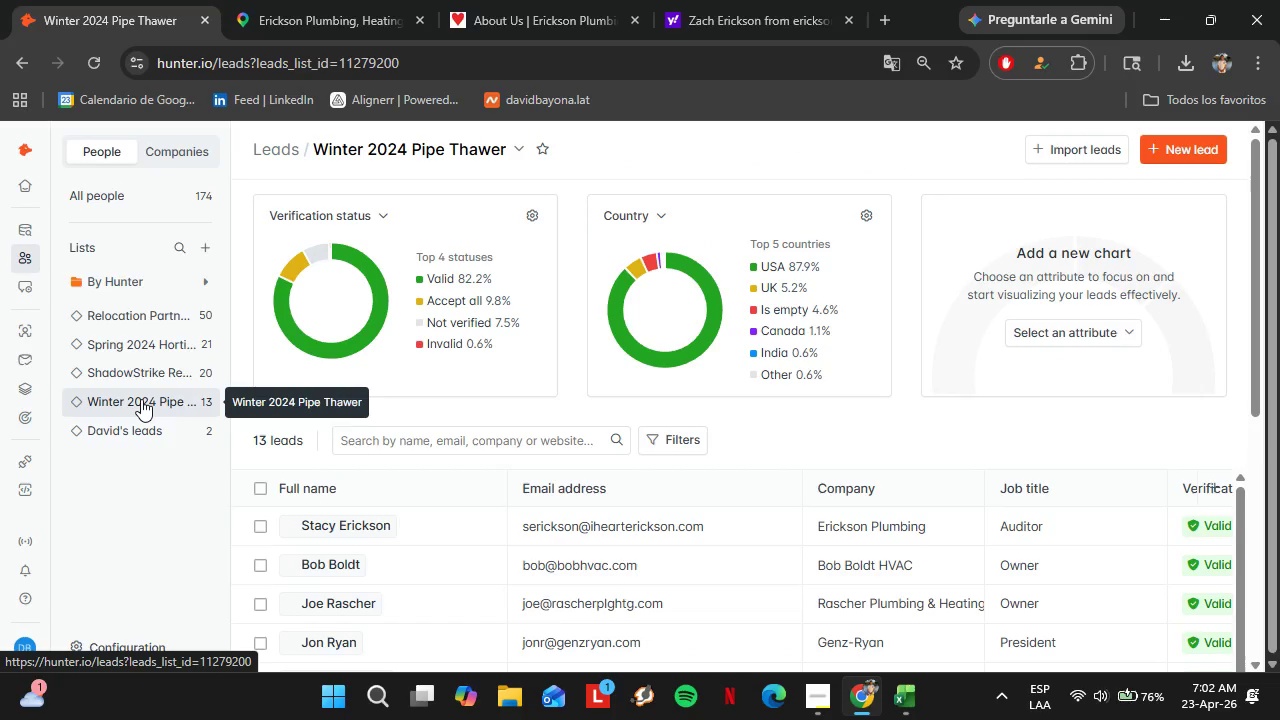 
left_click([1055, 523])
 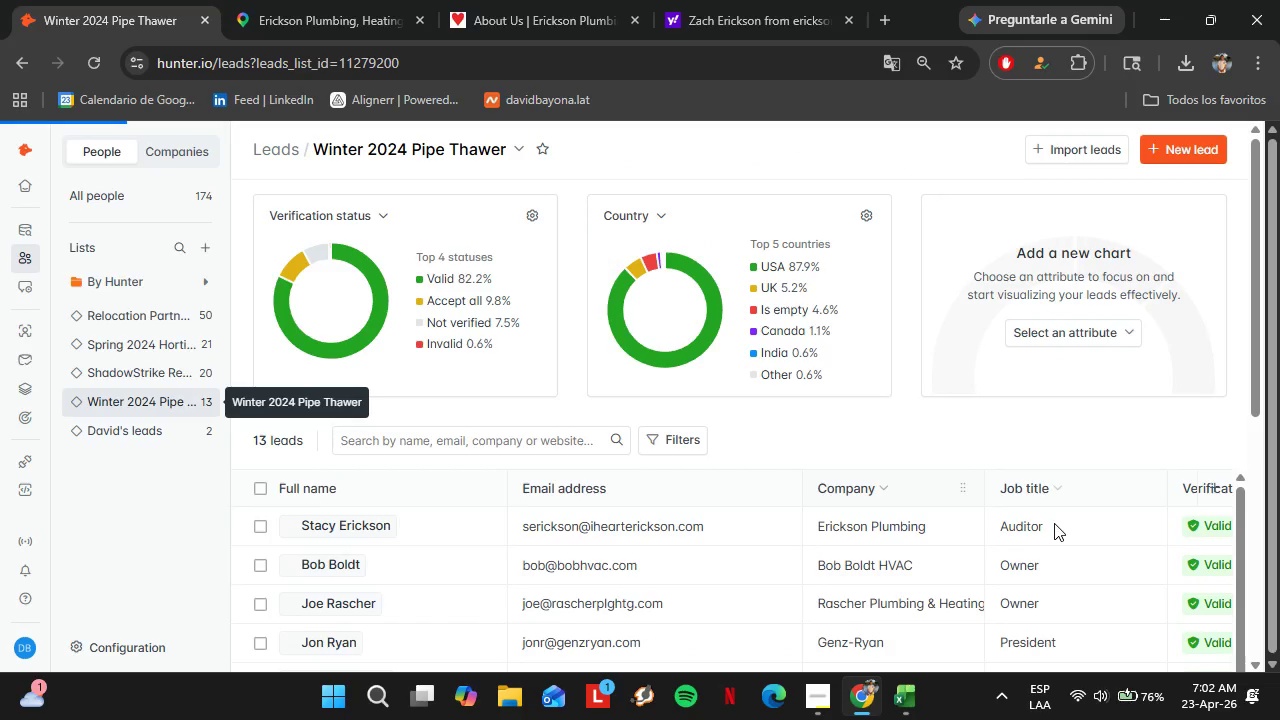 
double_click([1054, 523])
 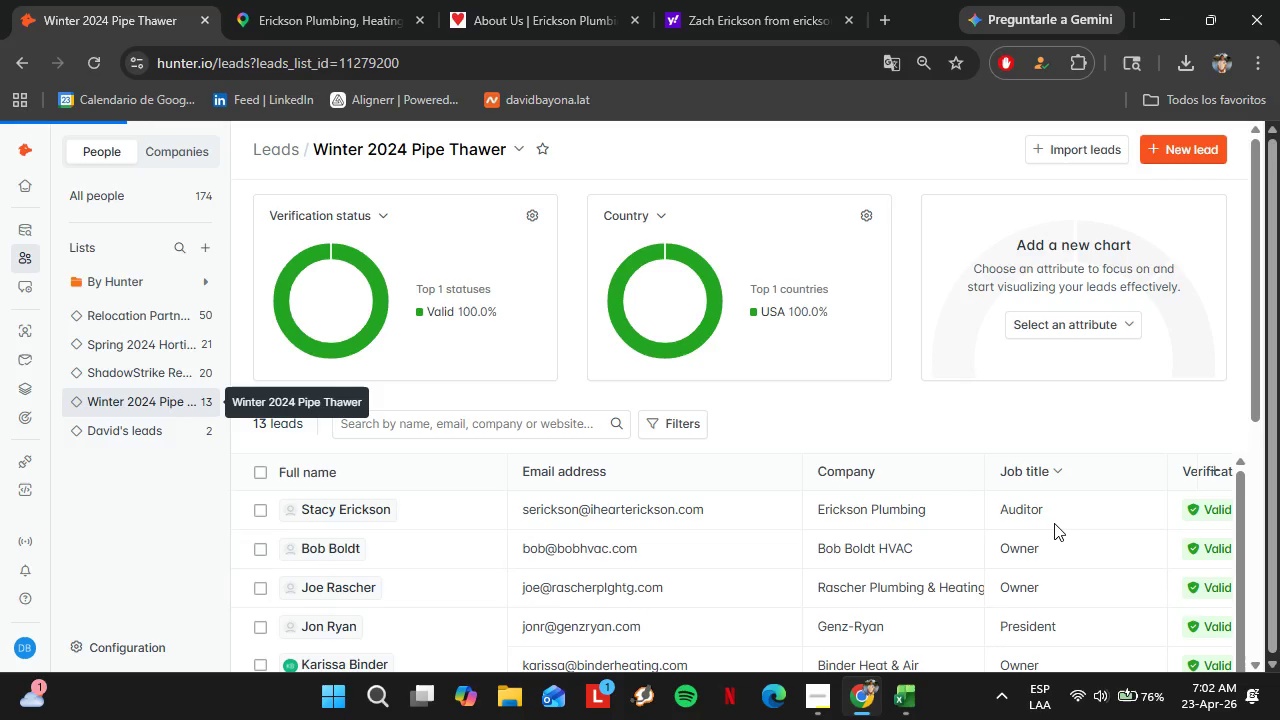 
triple_click([1054, 523])
 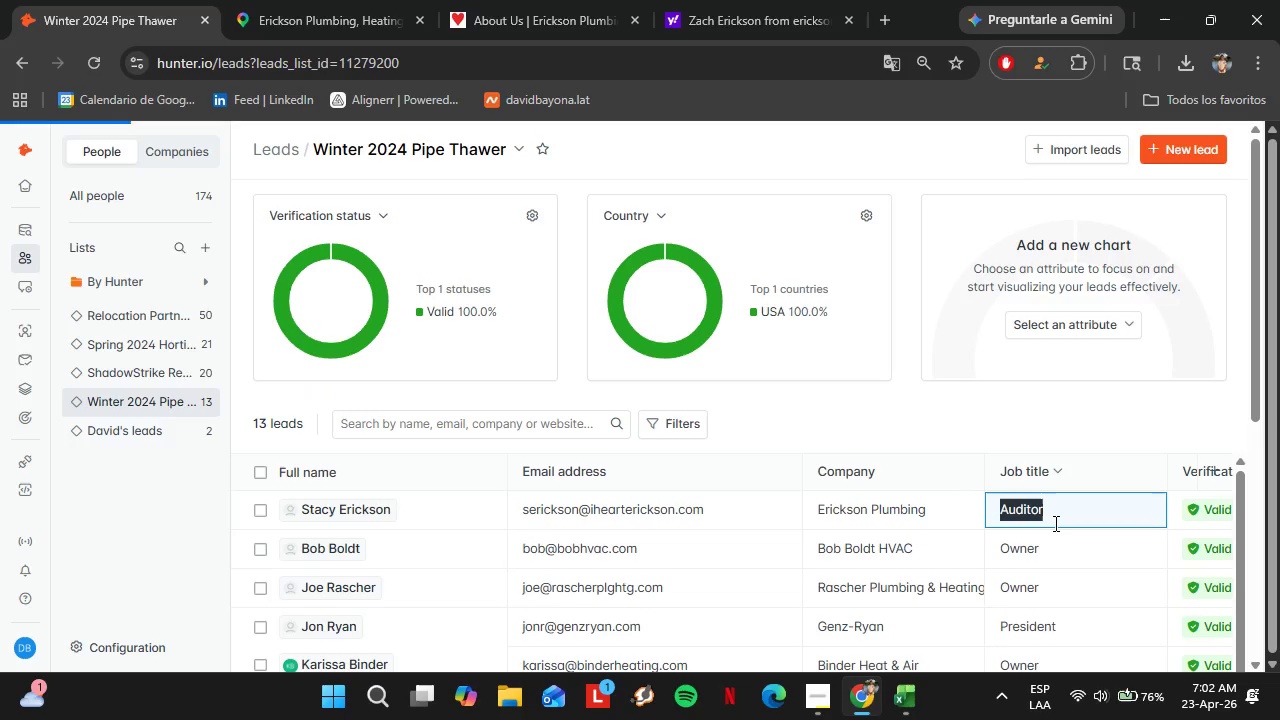 
type(Foun)
 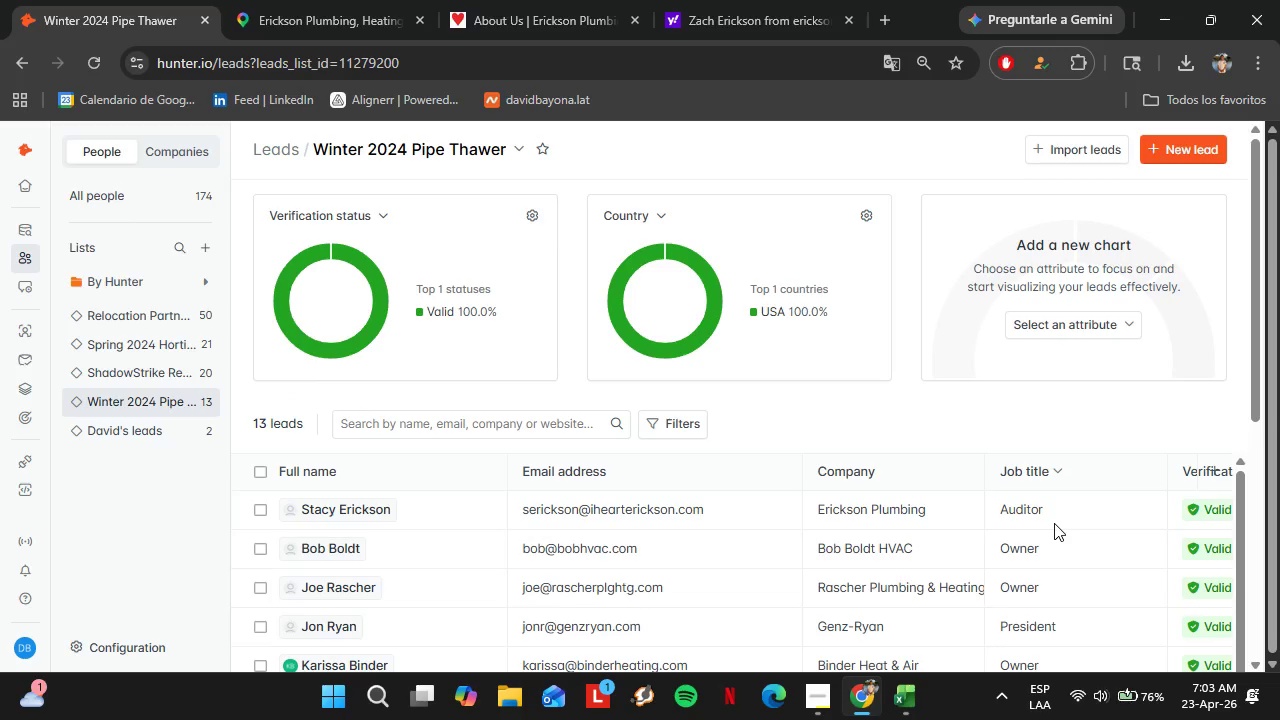 
left_click([1054, 523])
 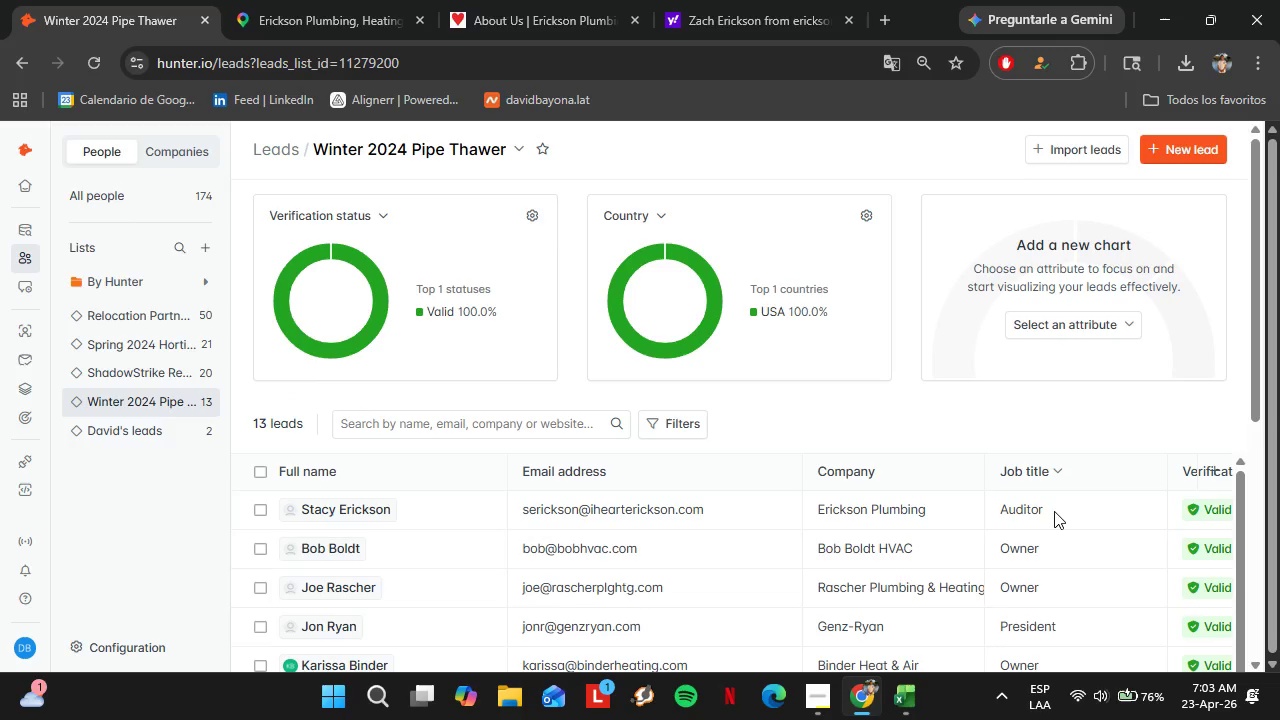 
double_click([1054, 511])
 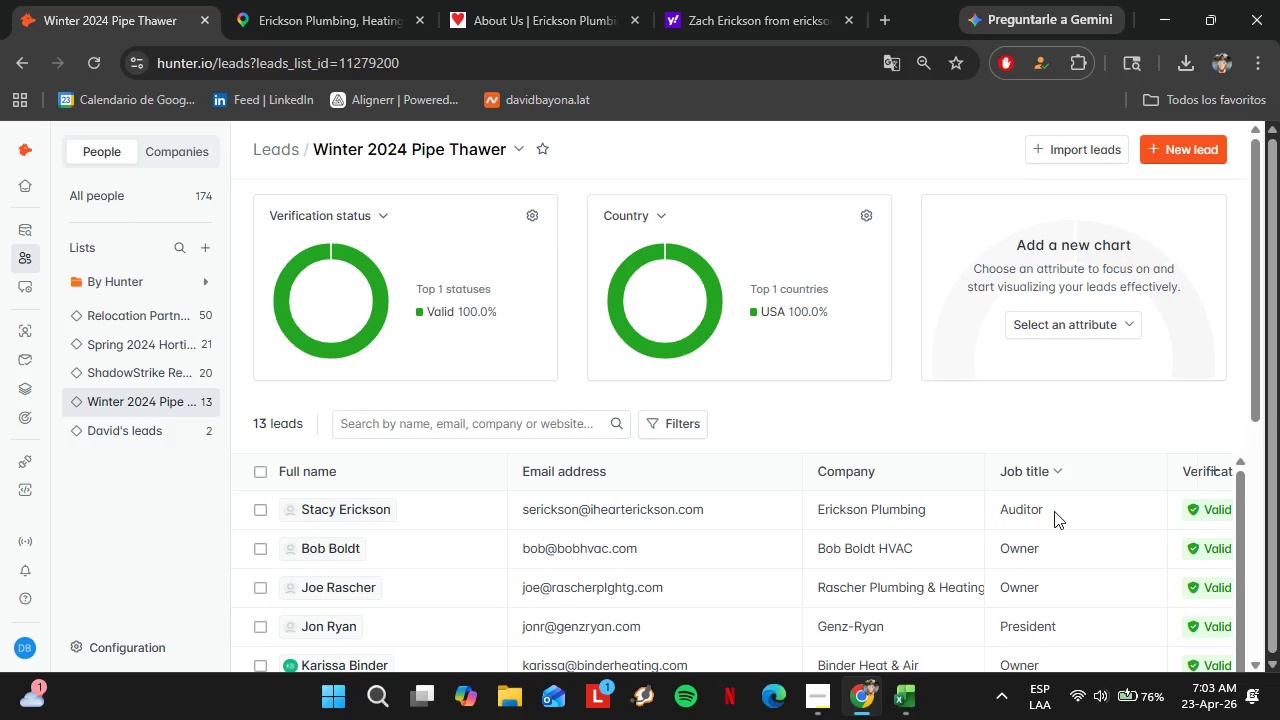 
double_click([1054, 511])
 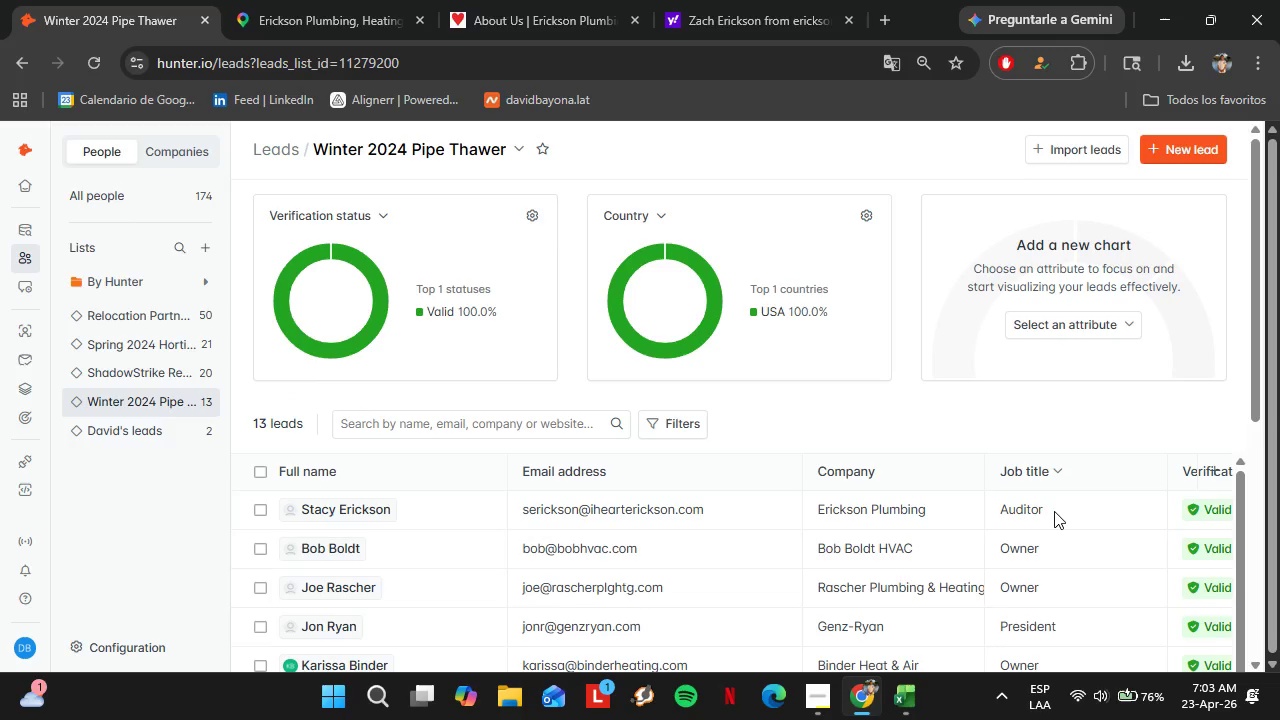 
triple_click([1054, 511])
 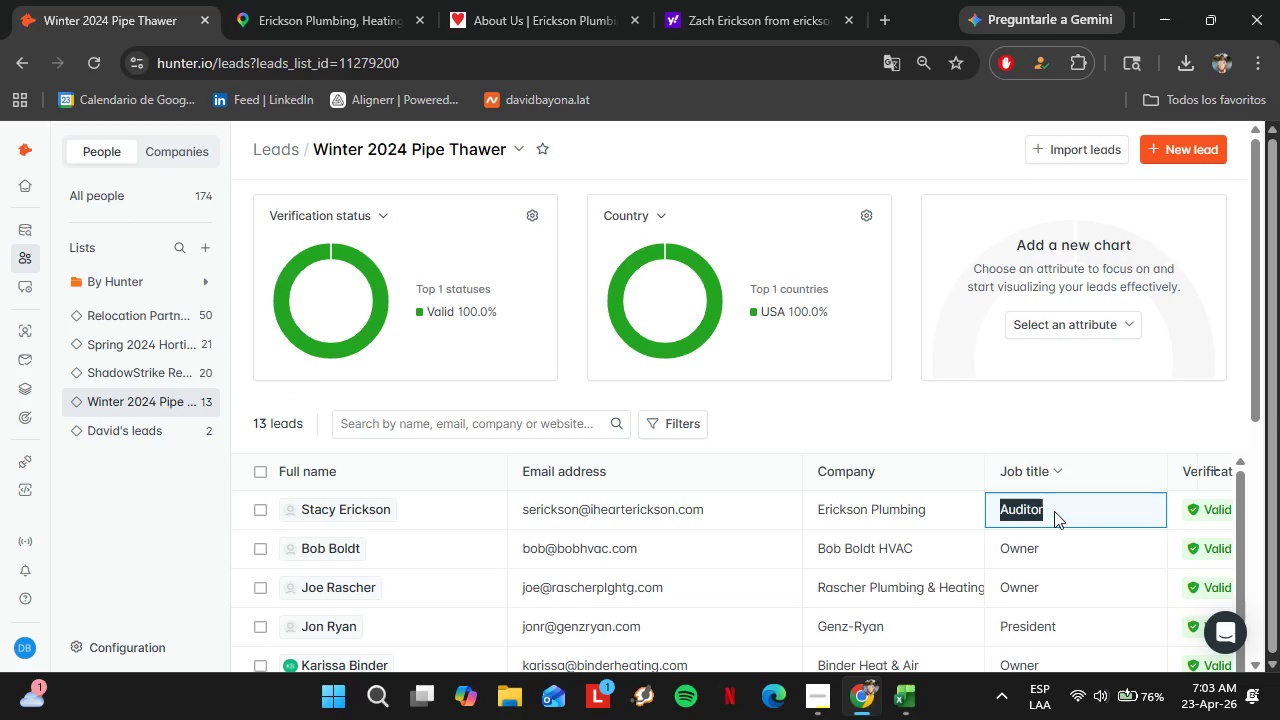 
type(Founder)
 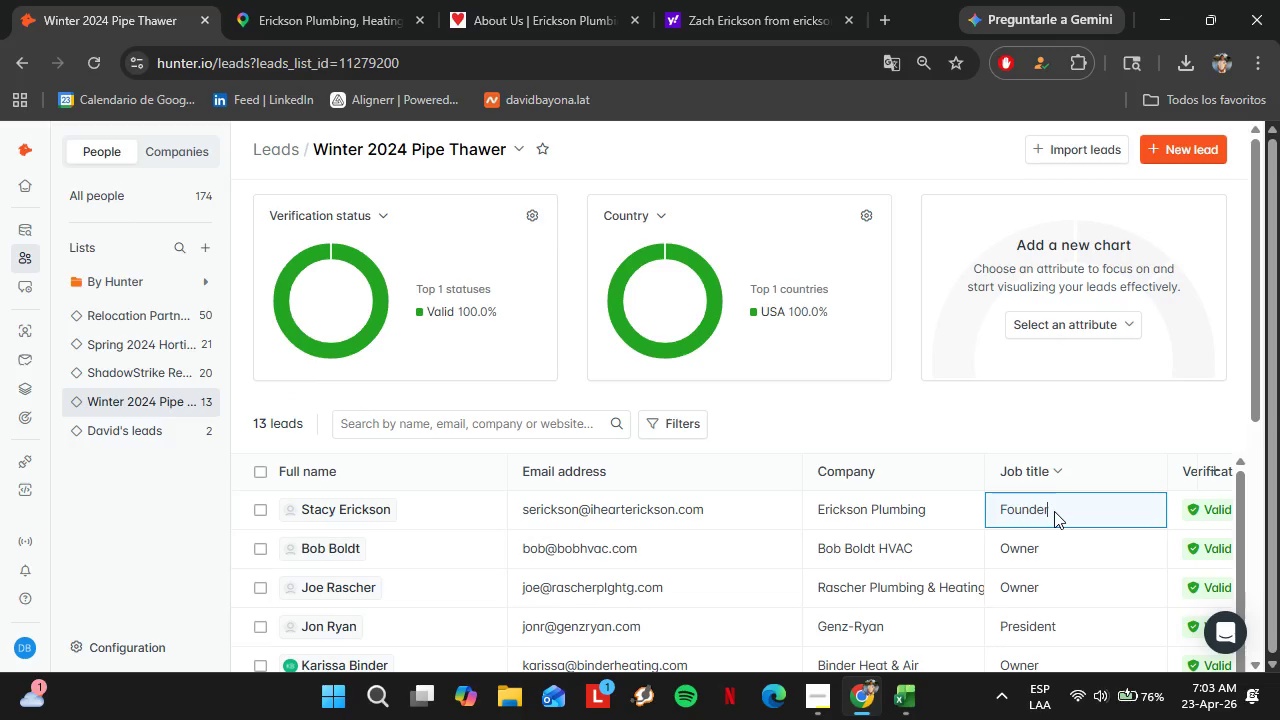 
key(Enter)
 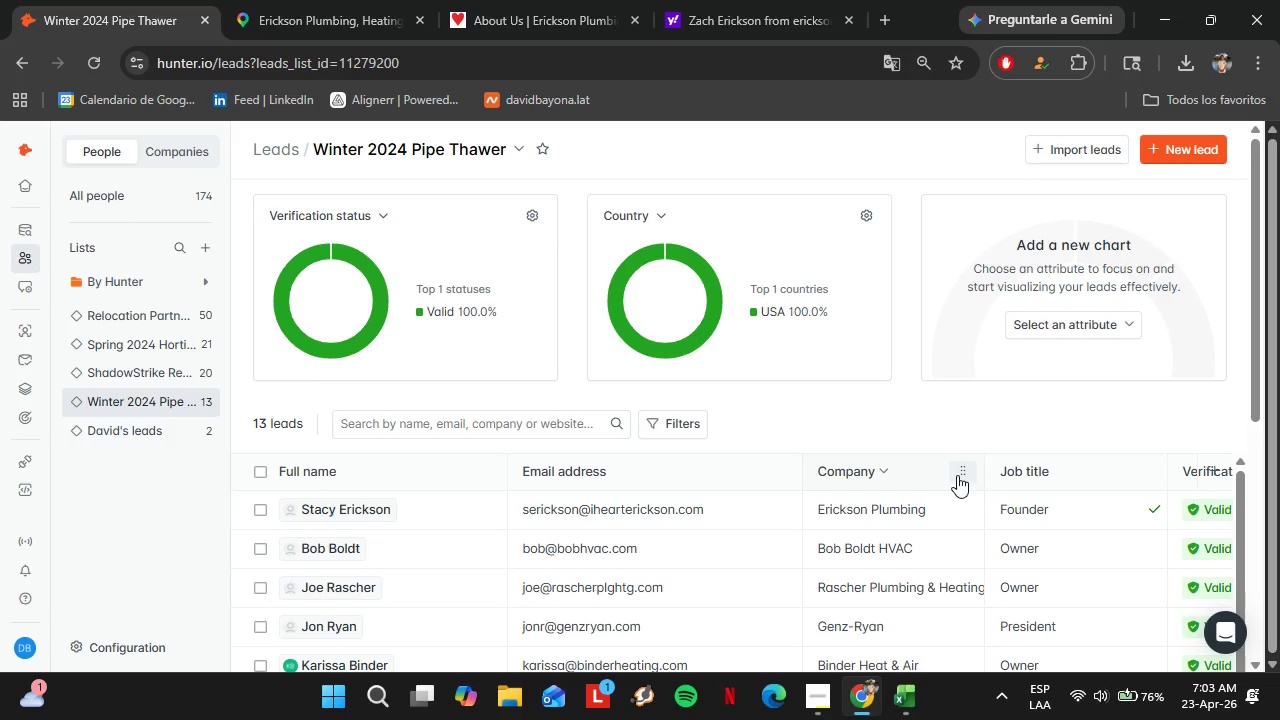 
scroll: coordinate [742, 551], scroll_direction: down, amount: 3.0
 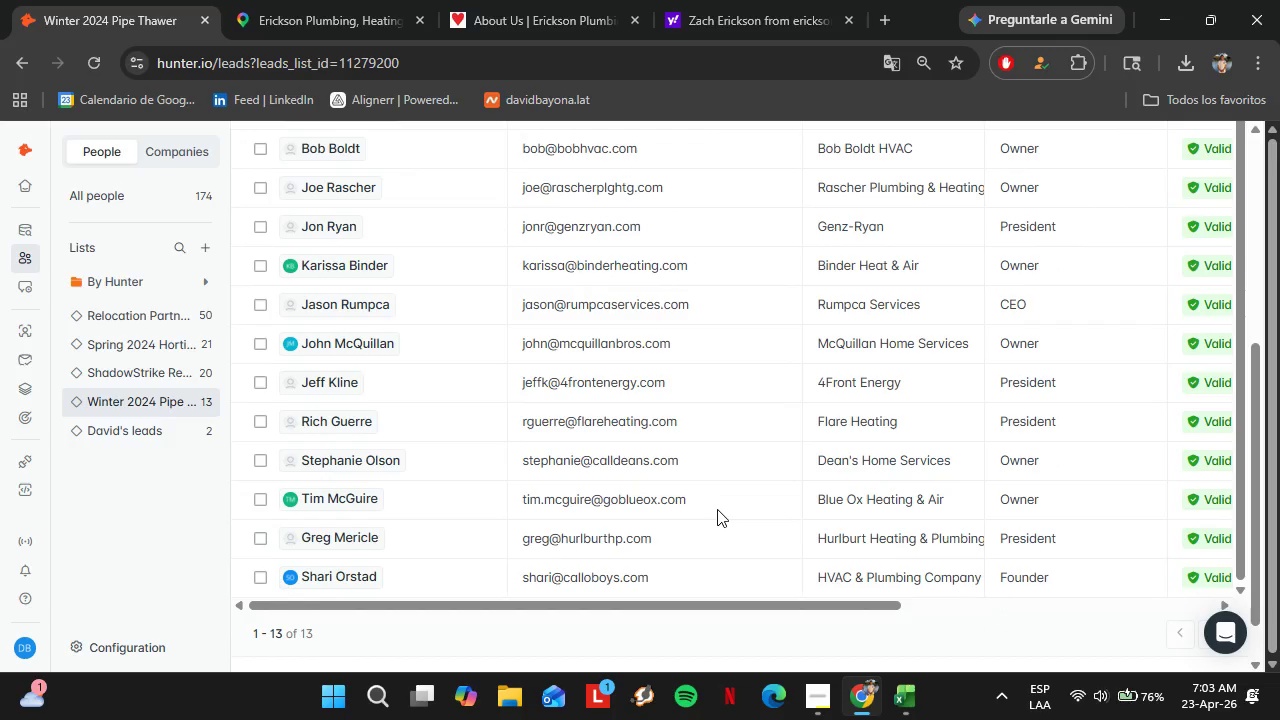 
left_click([305, 0])
 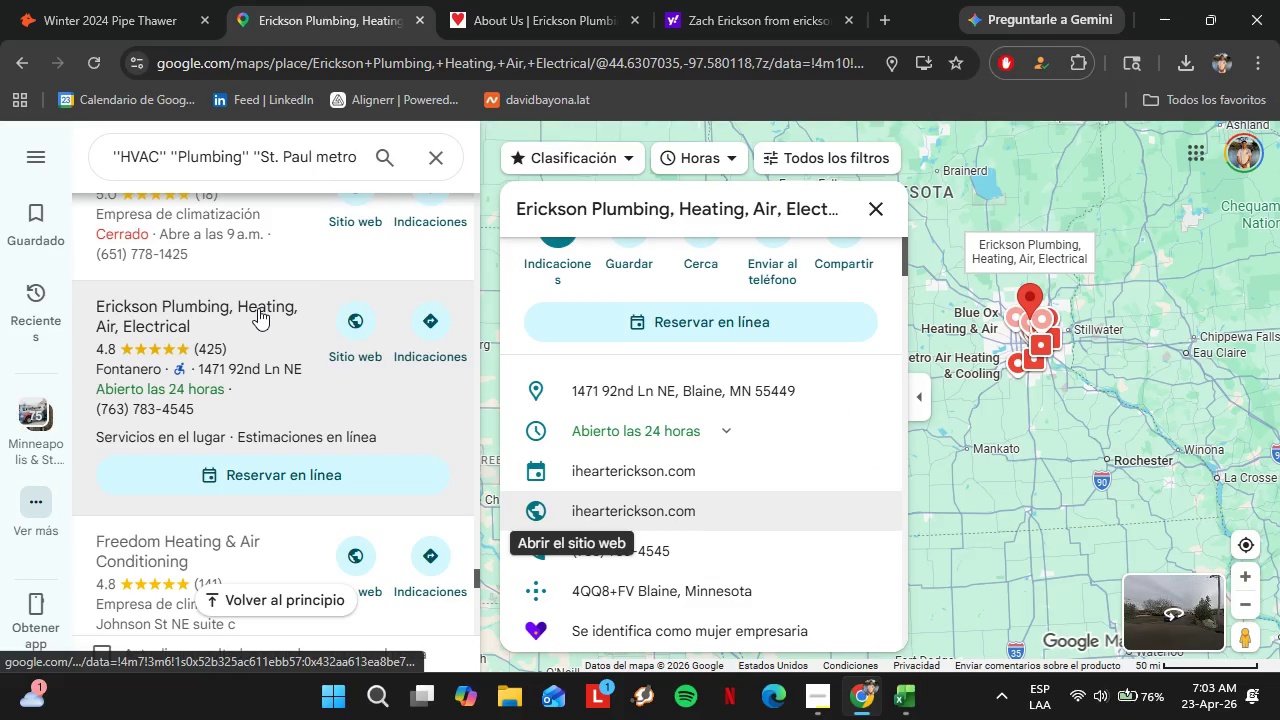 
scroll: coordinate [258, 308], scroll_direction: down, amount: 1.0
 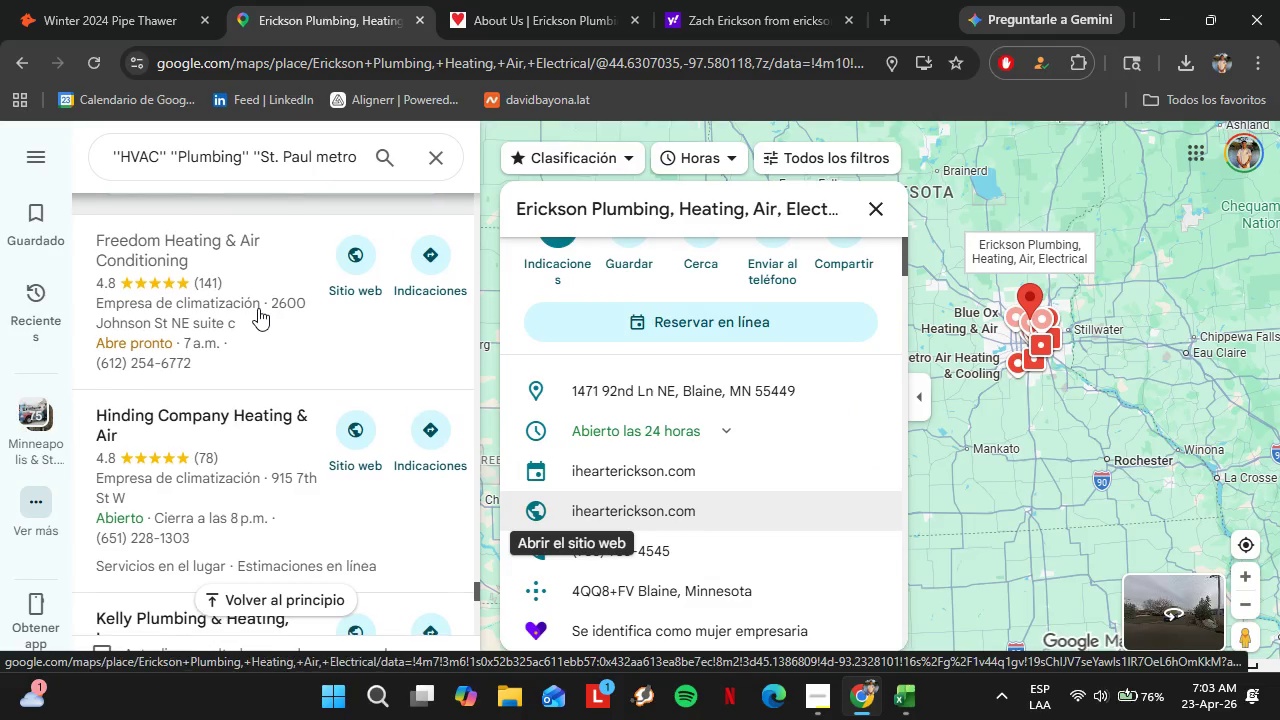 
left_click([198, 392])
 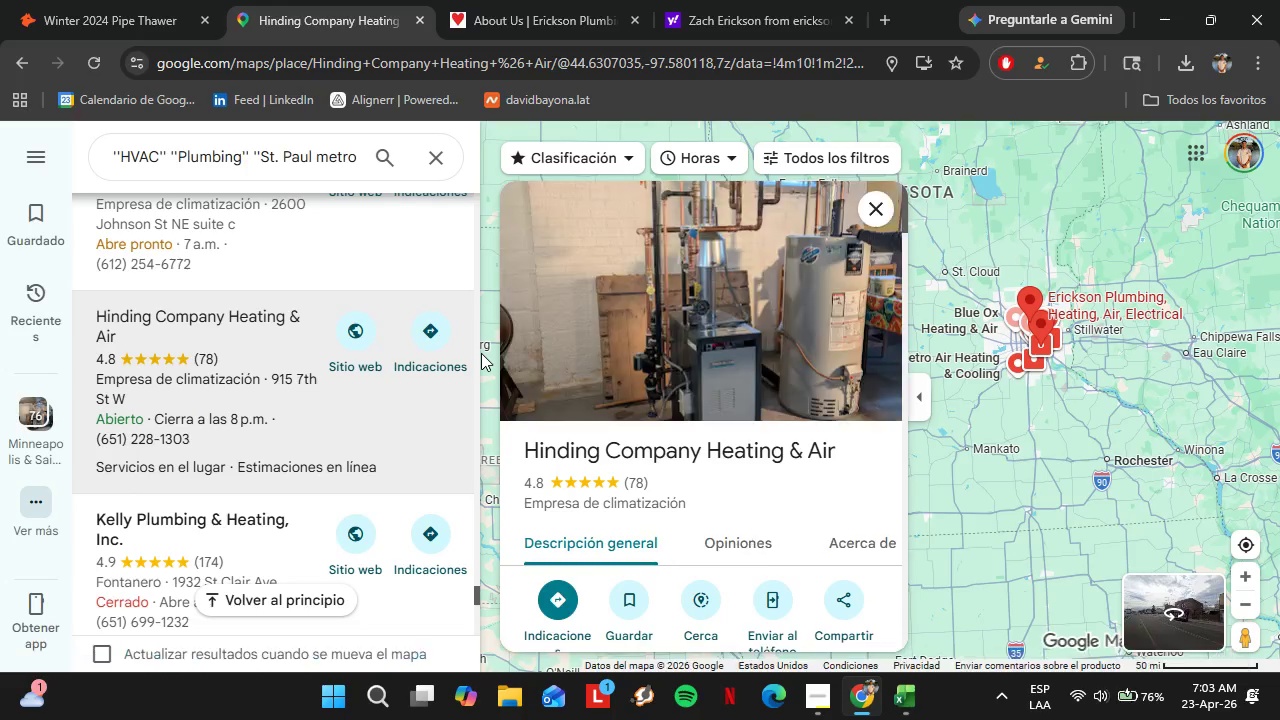 
scroll: coordinate [755, 425], scroll_direction: down, amount: 1.0
 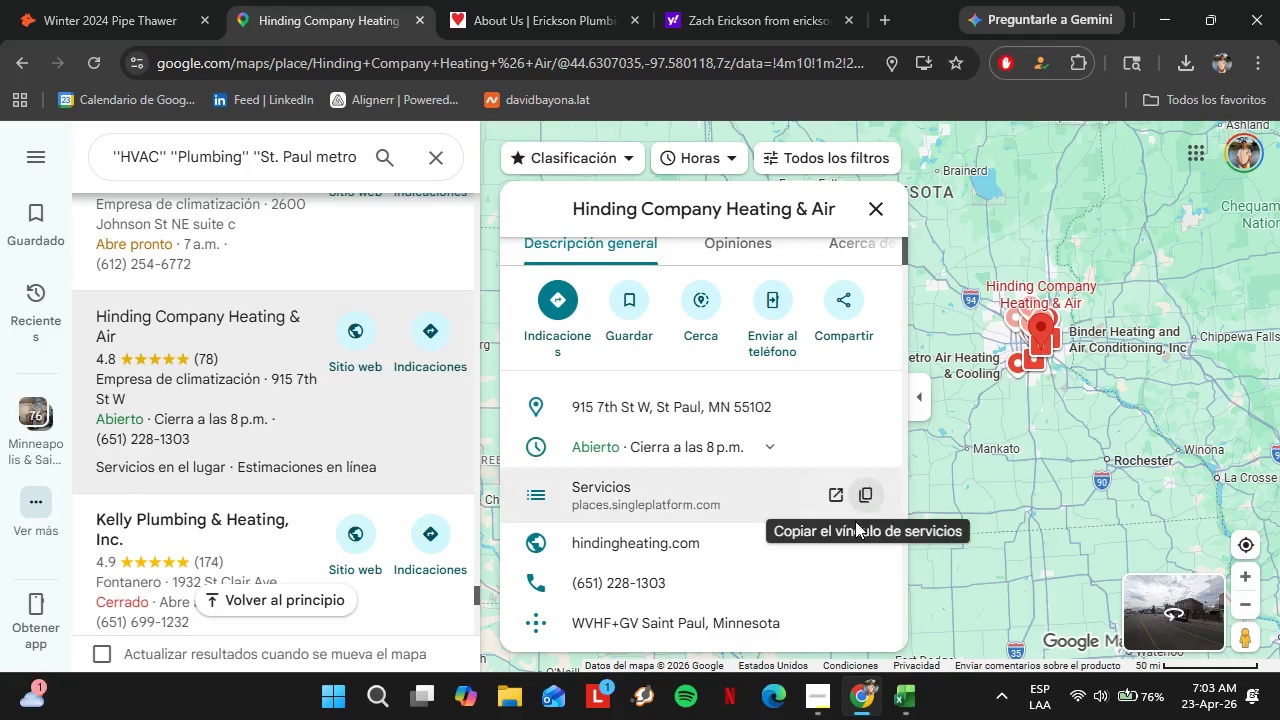 
mouse_move([836, 535])
 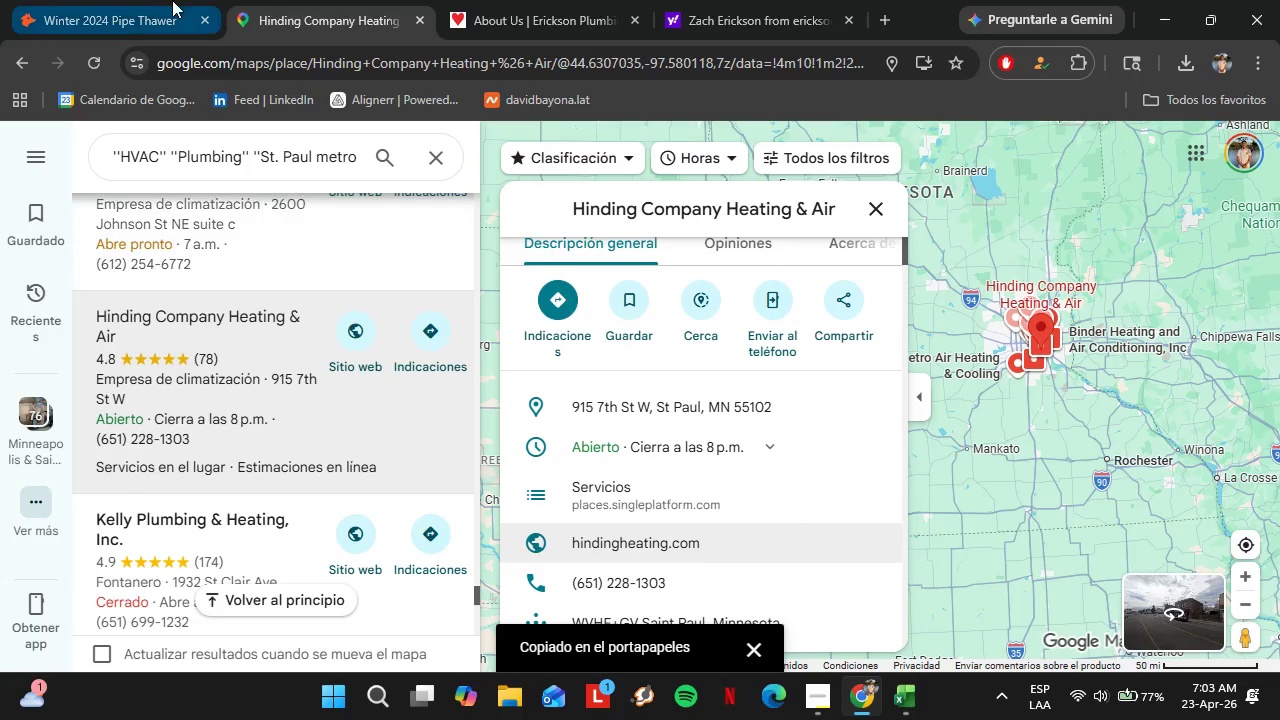 
left_click([172, 0])
 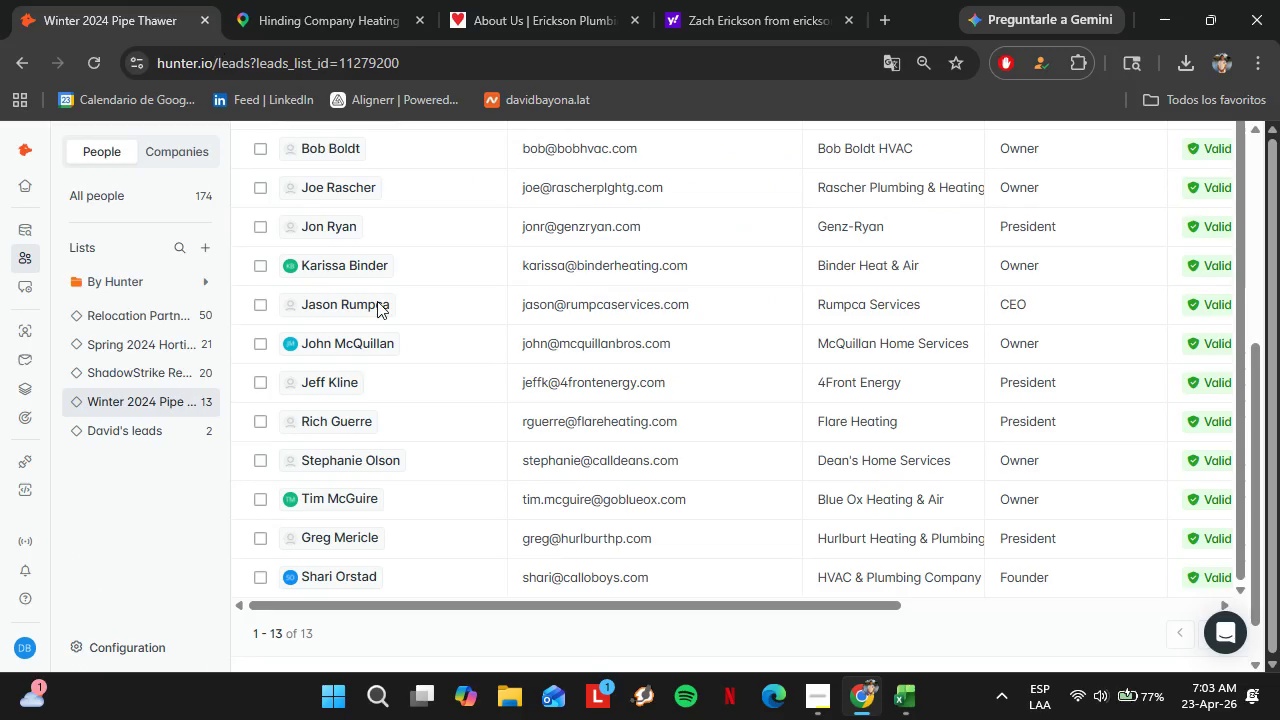 
scroll: coordinate [167, 258], scroll_direction: up, amount: 5.0
 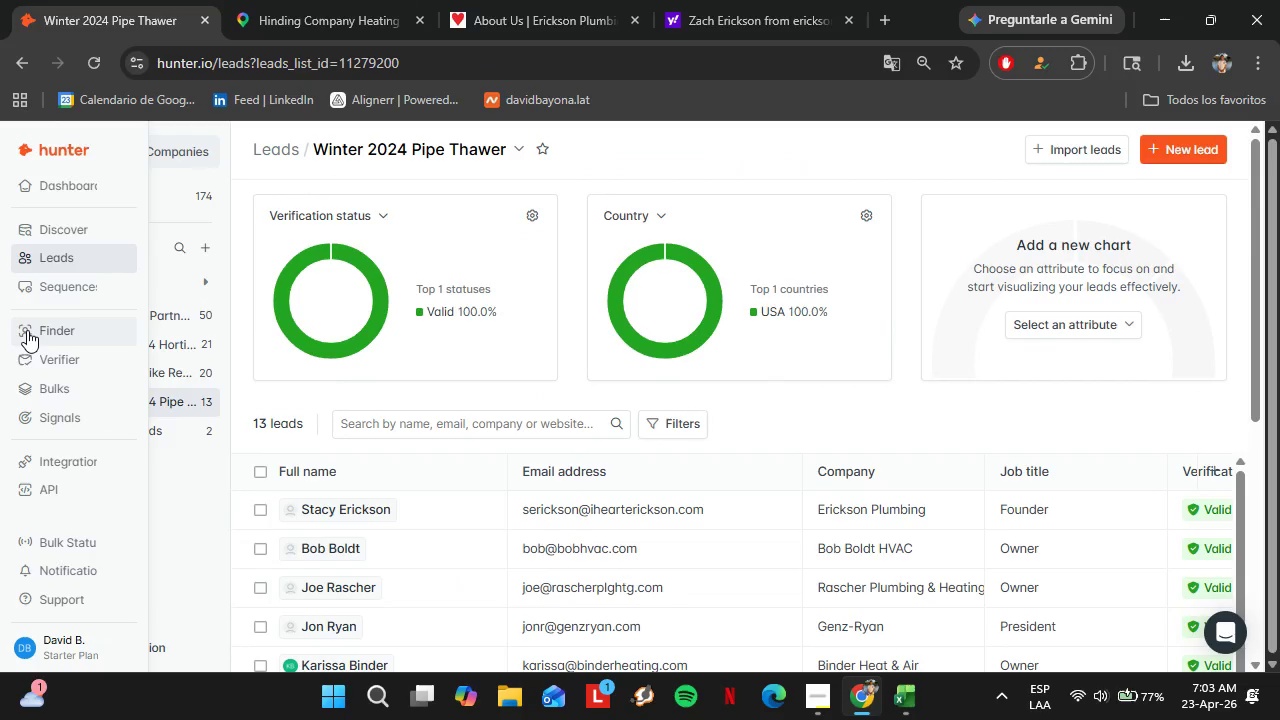 
left_click([25, 330])
 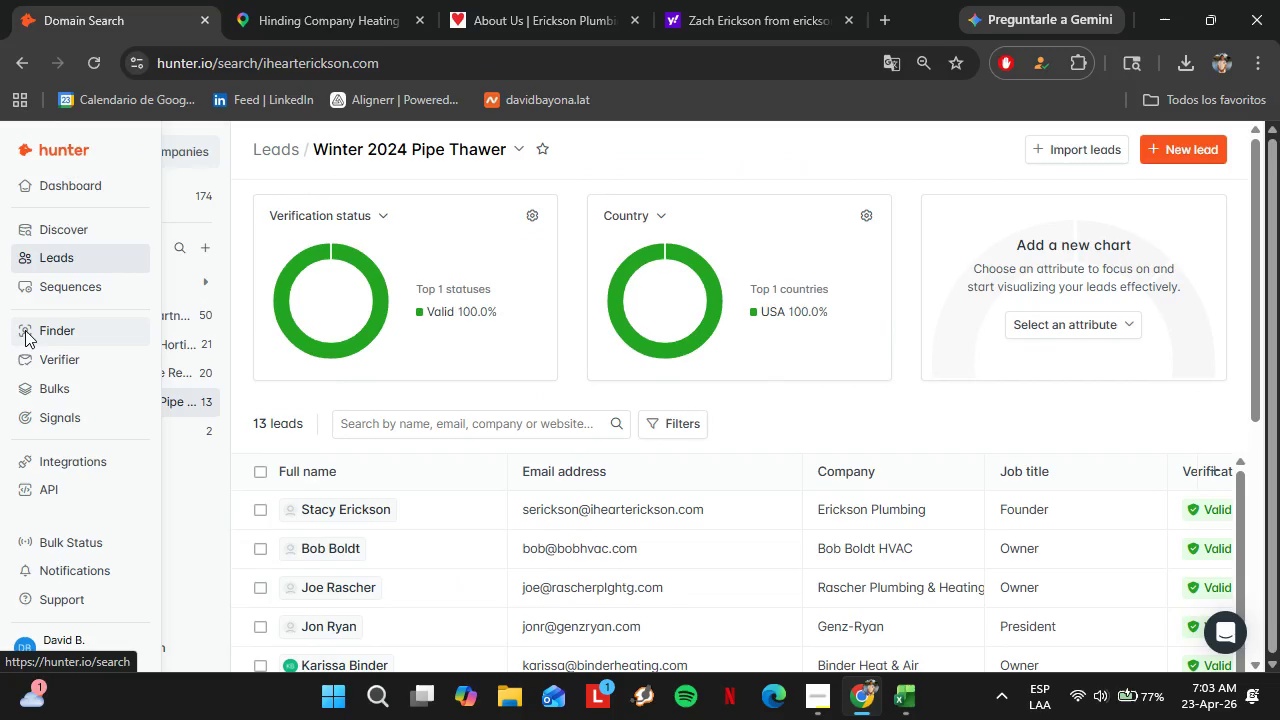 
mouse_move([150, 283])
 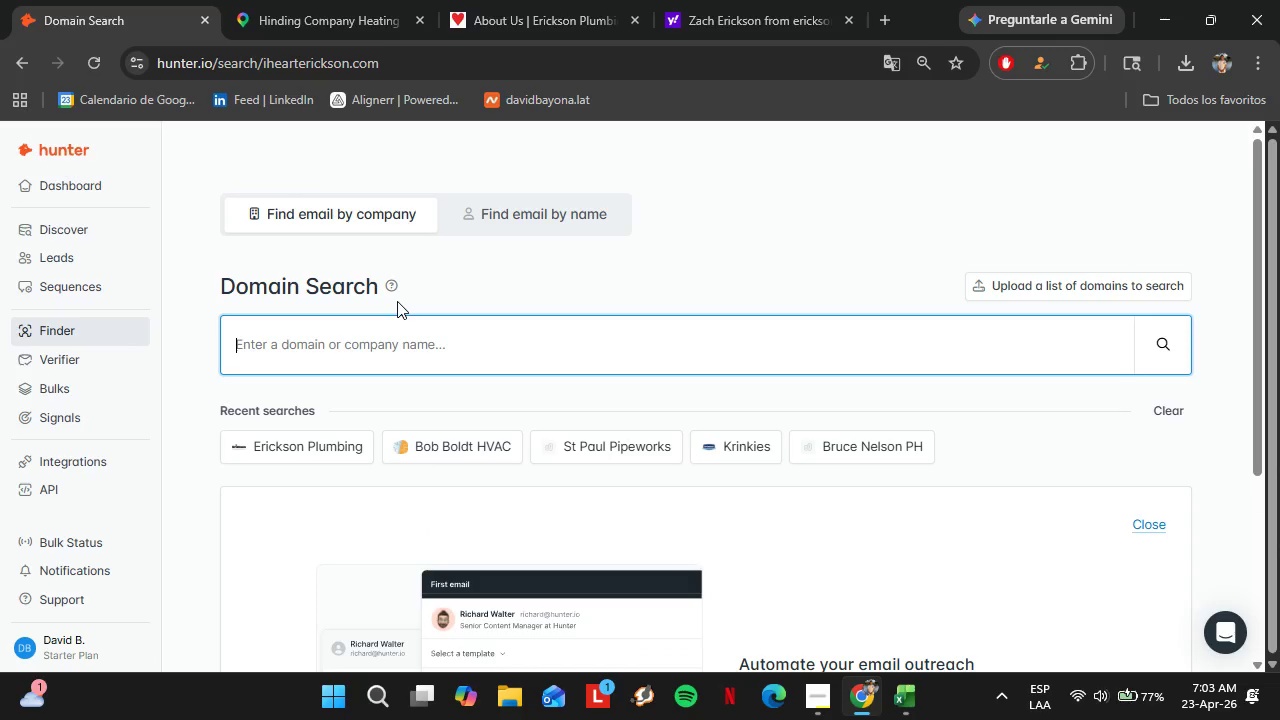 
key(Control+V)
 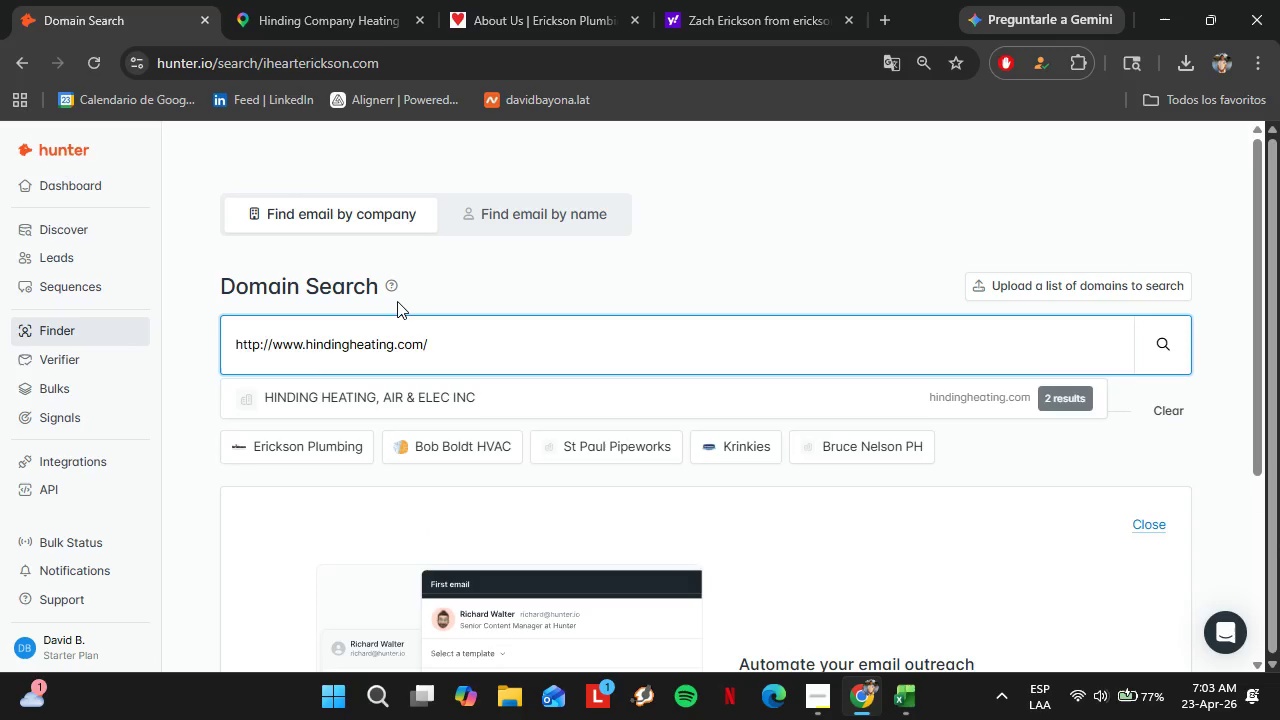 
key(Enter)
 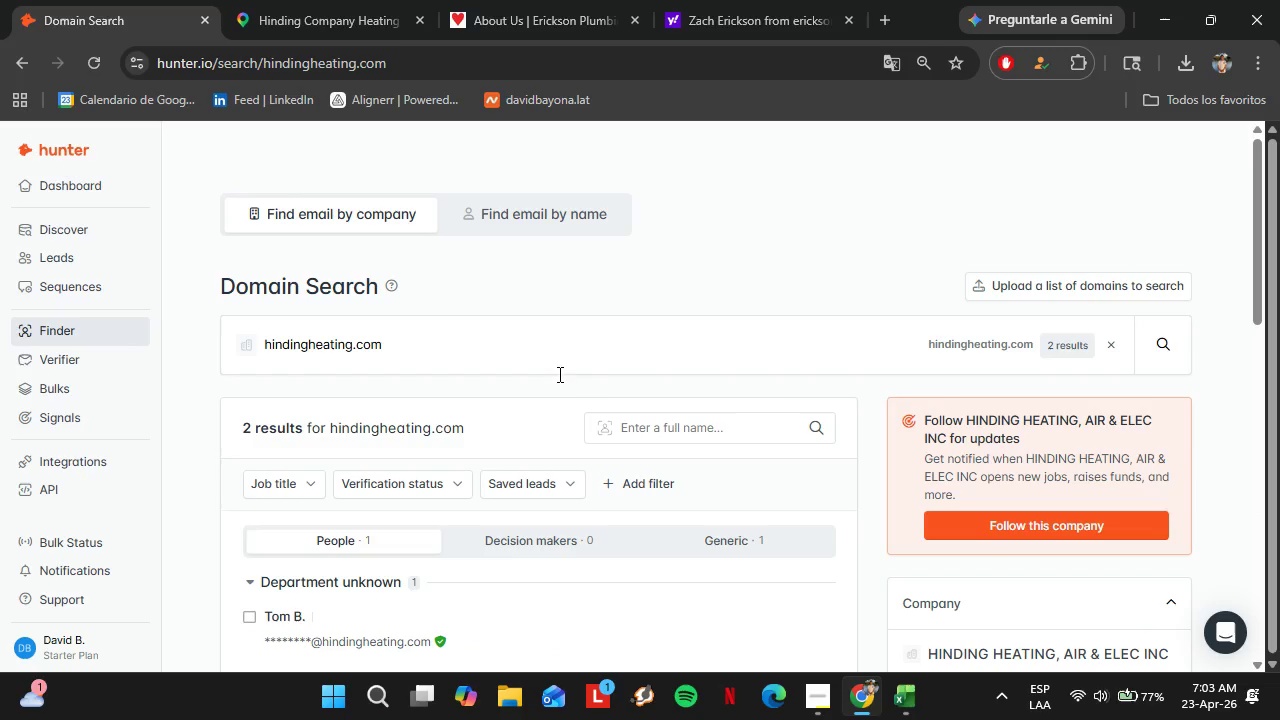 
scroll: coordinate [591, 380], scroll_direction: down, amount: 2.0
 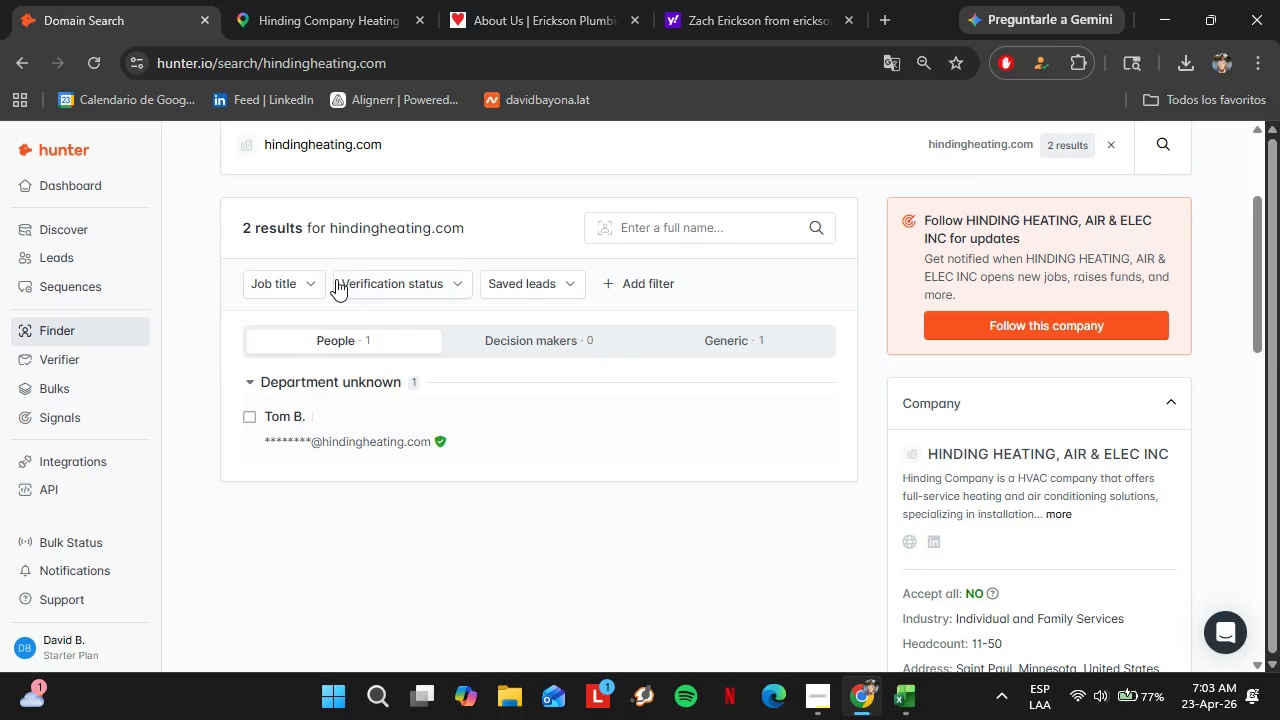 
scroll: coordinate [336, 279], scroll_direction: up, amount: 1.0
 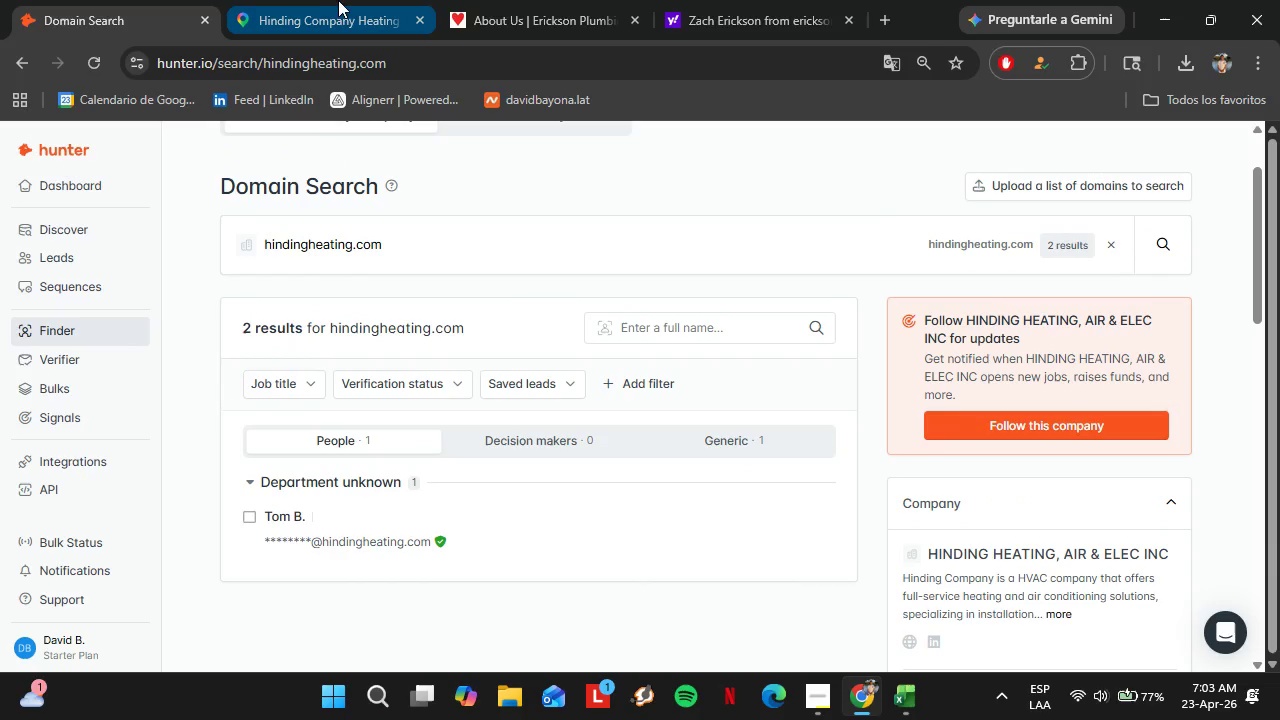 
left_click([329, 0])
 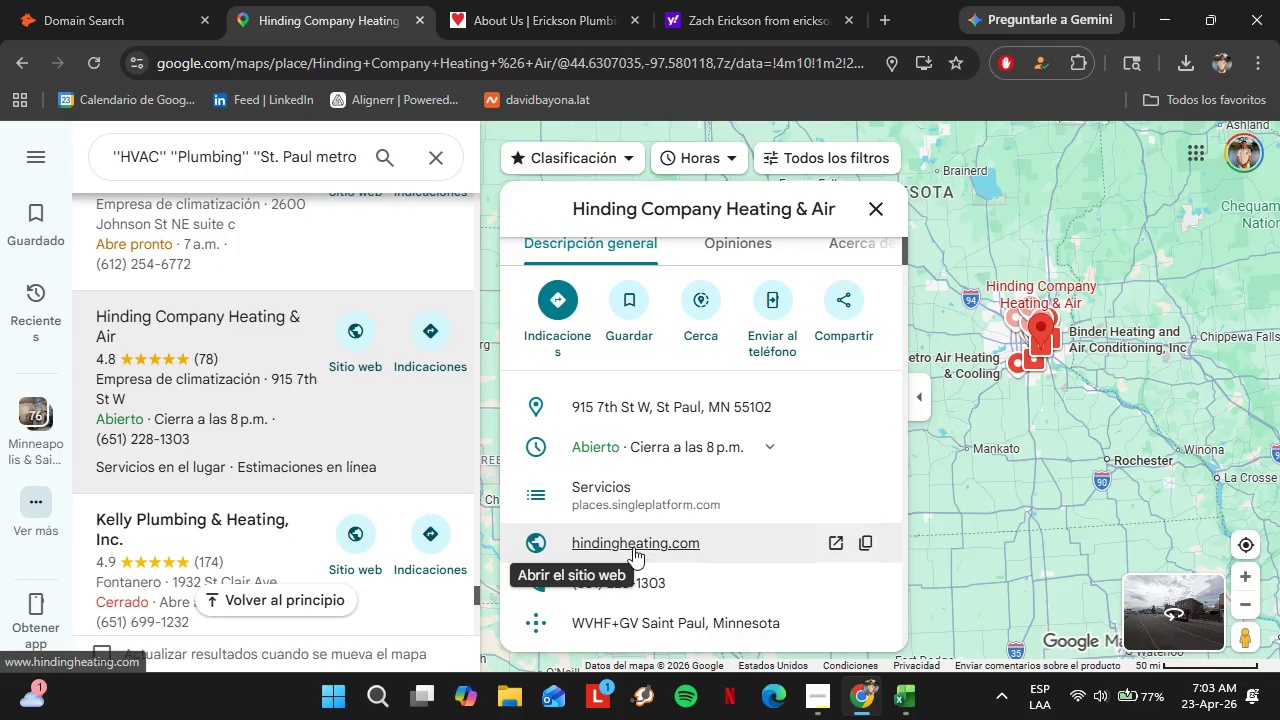 
left_click([631, 546])
 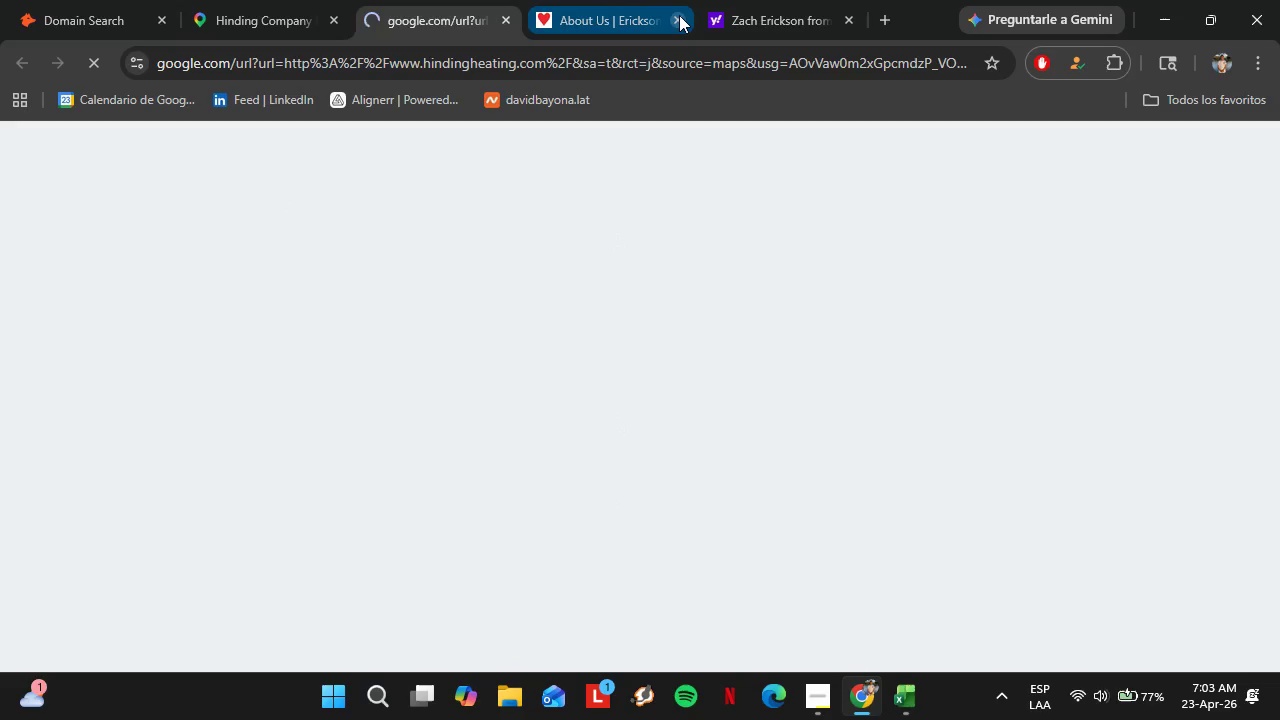 
left_click([679, 17])
 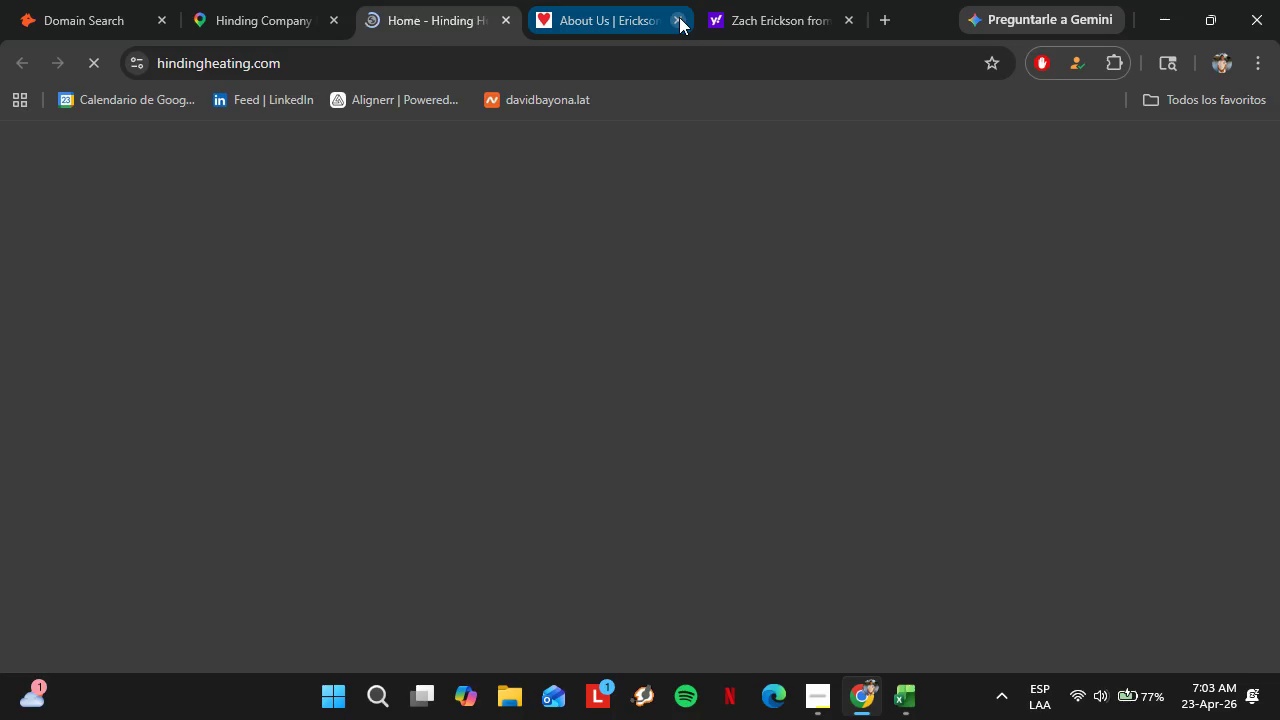 
left_click([679, 17])
 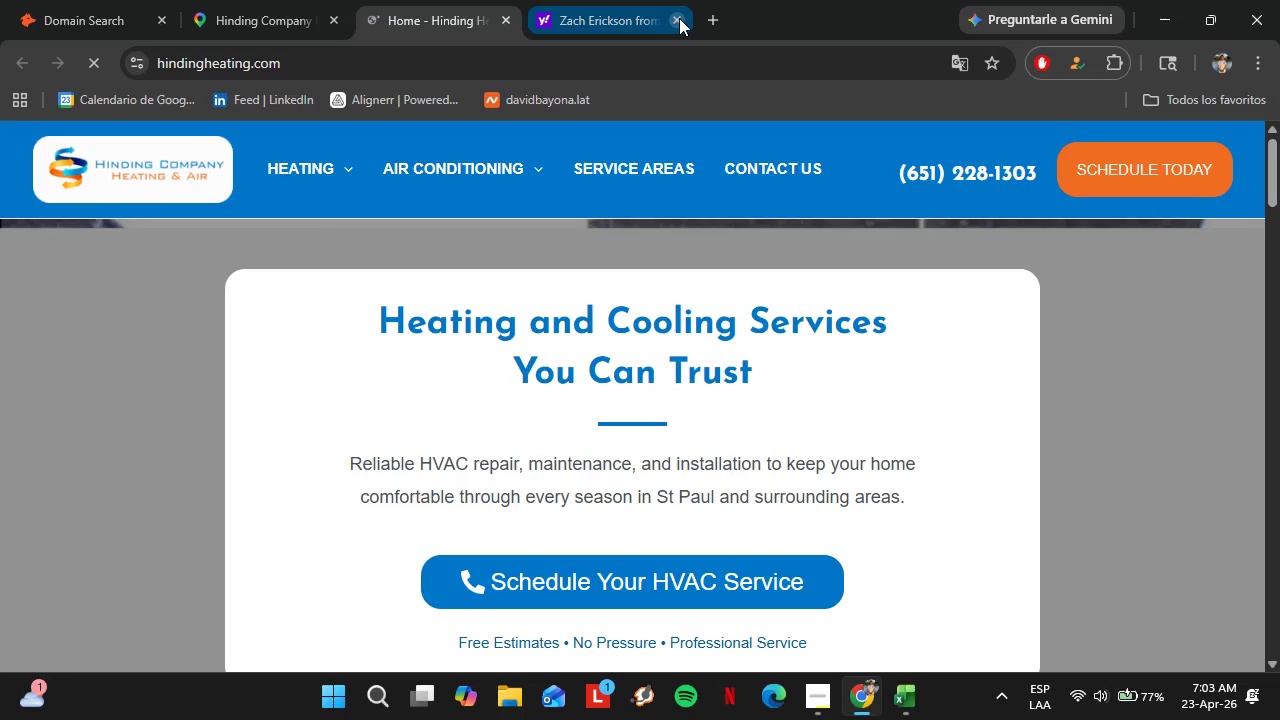 
left_click([679, 18])
 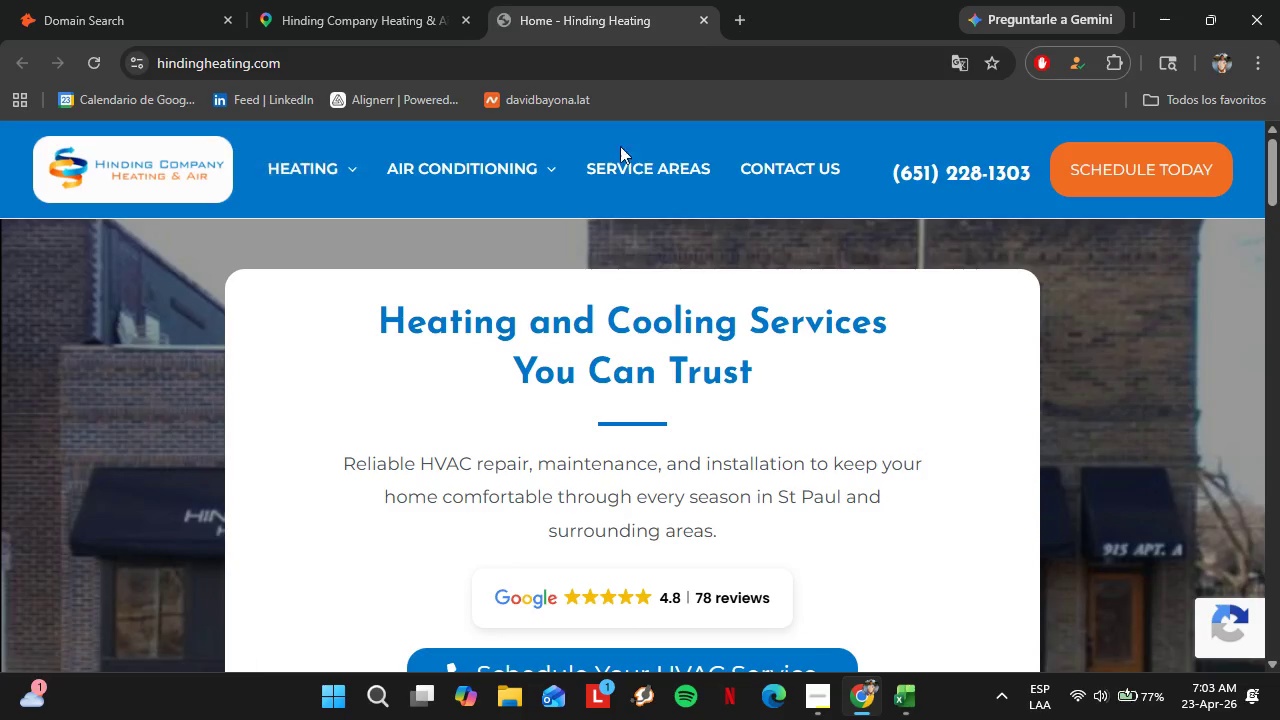 
scroll: coordinate [406, 484], scroll_direction: down, amount: 34.0
 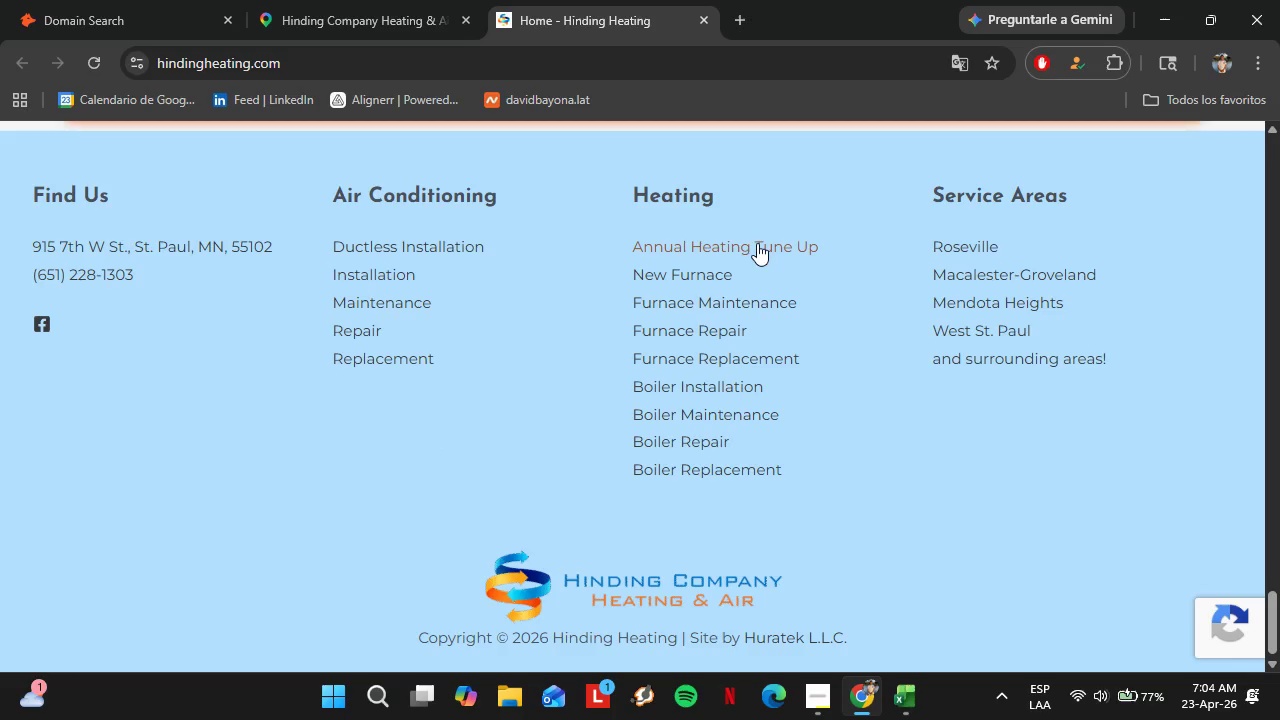 
scroll: coordinate [533, 426], scroll_direction: up, amount: 29.0
 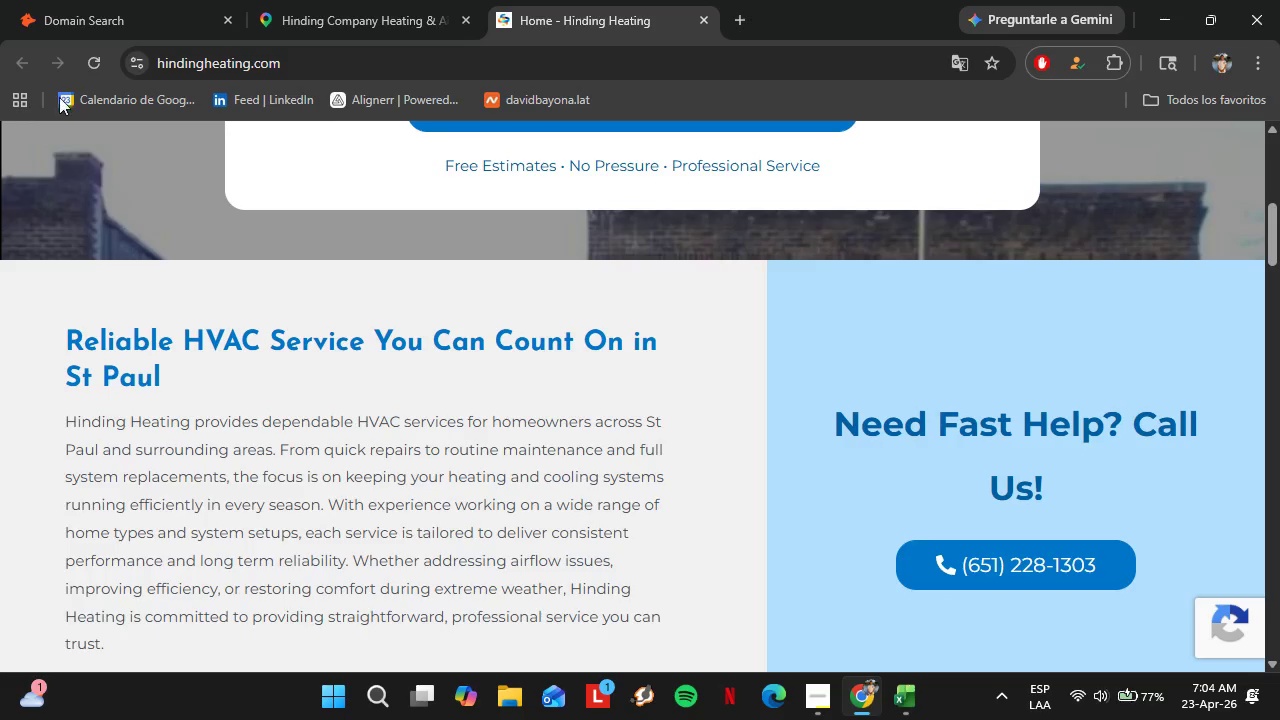 
left_click([70, 0])
 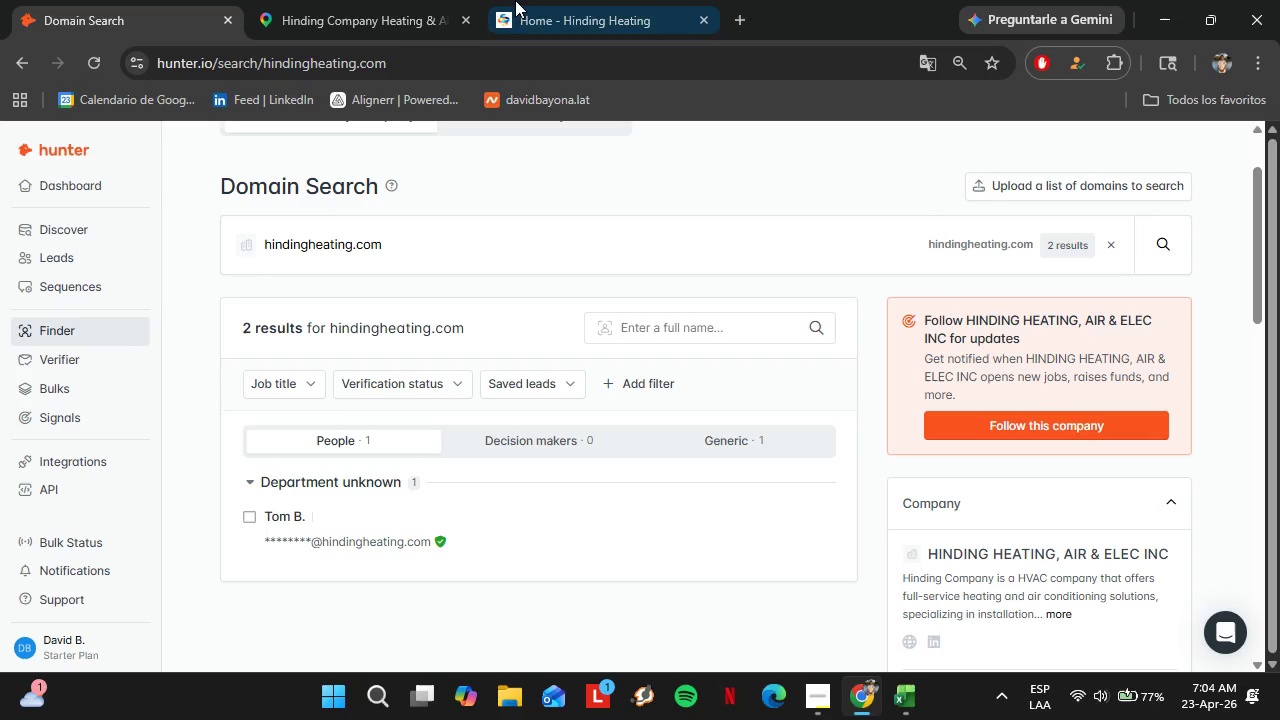 
left_click([520, 0])
 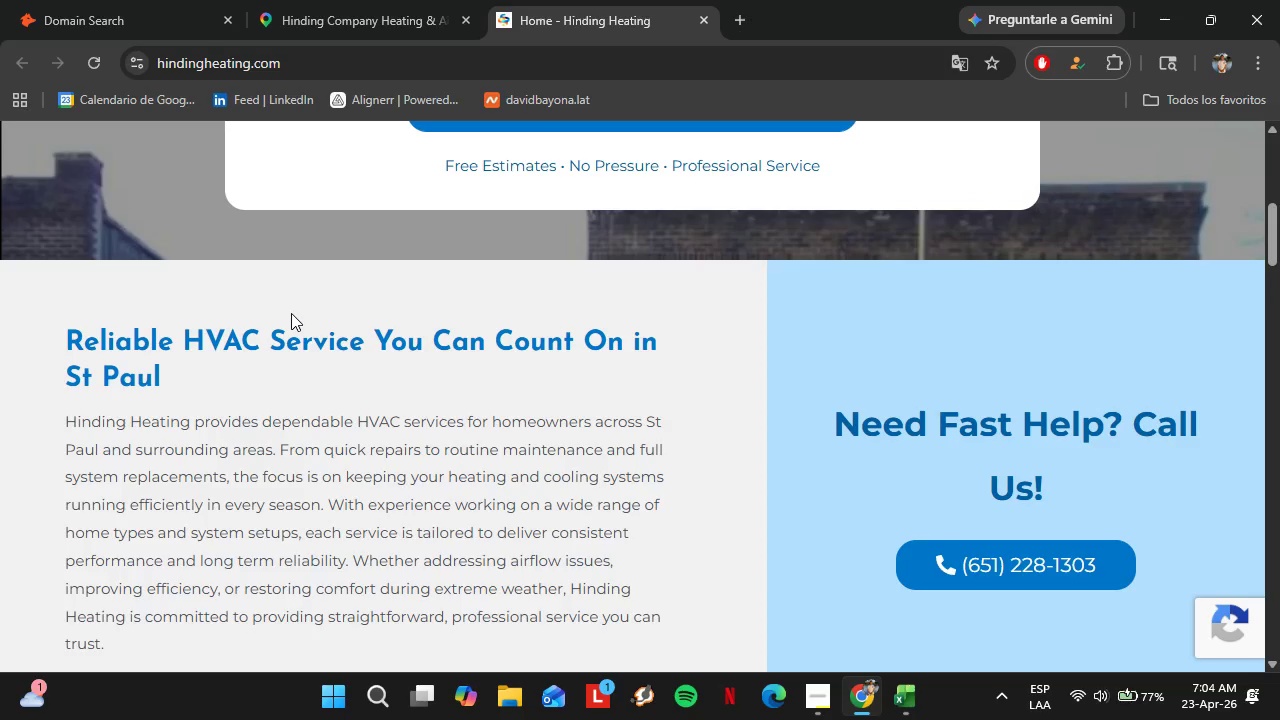 
left_click([312, 0])
 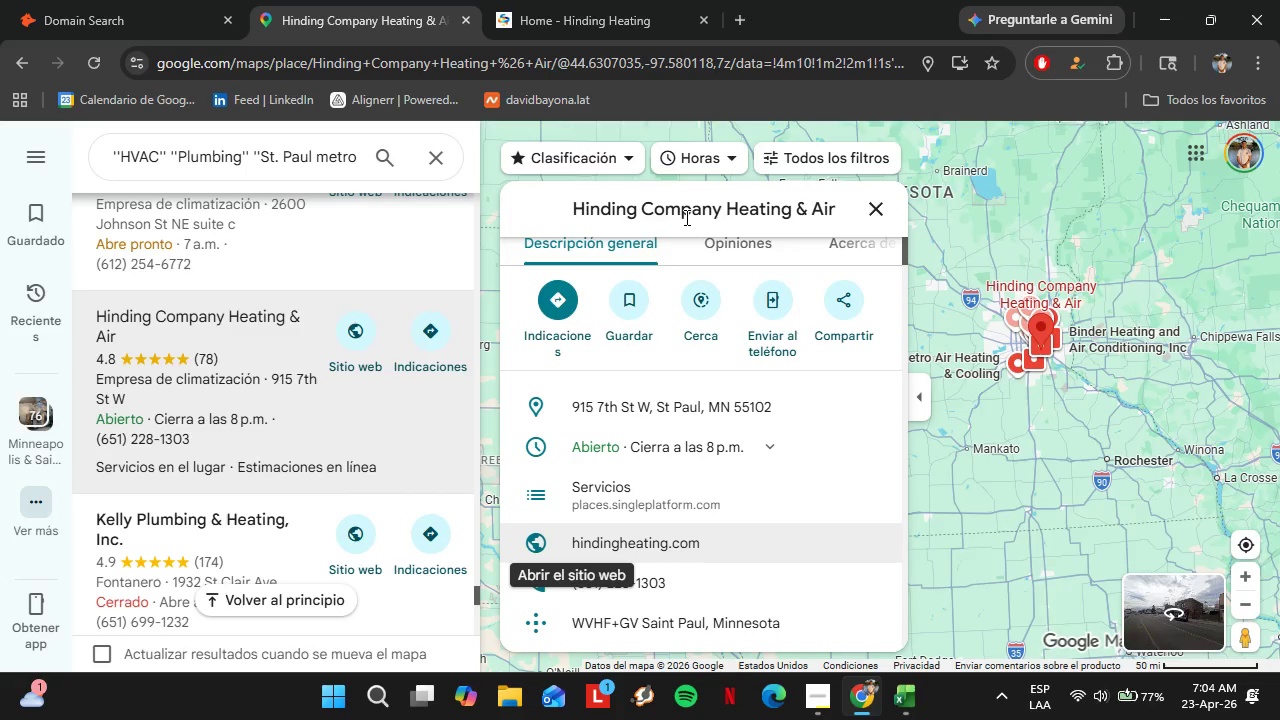 
double_click([685, 217])
 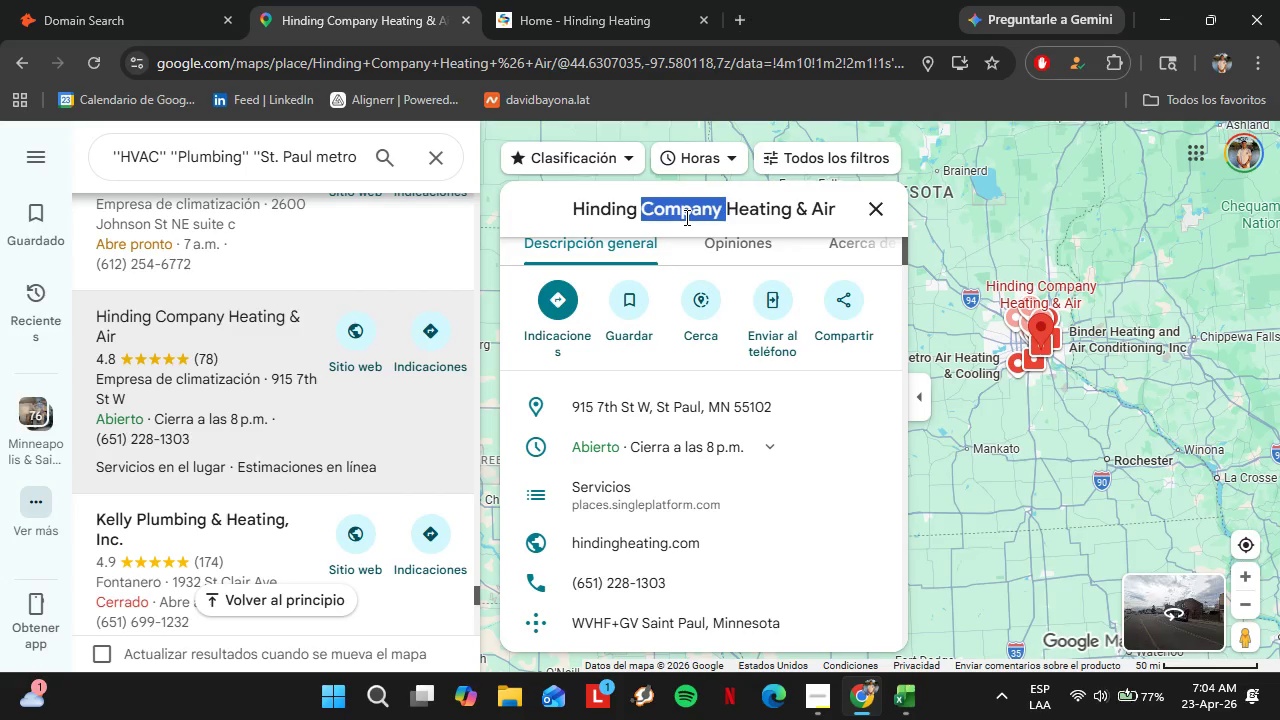 
triple_click([685, 217])
 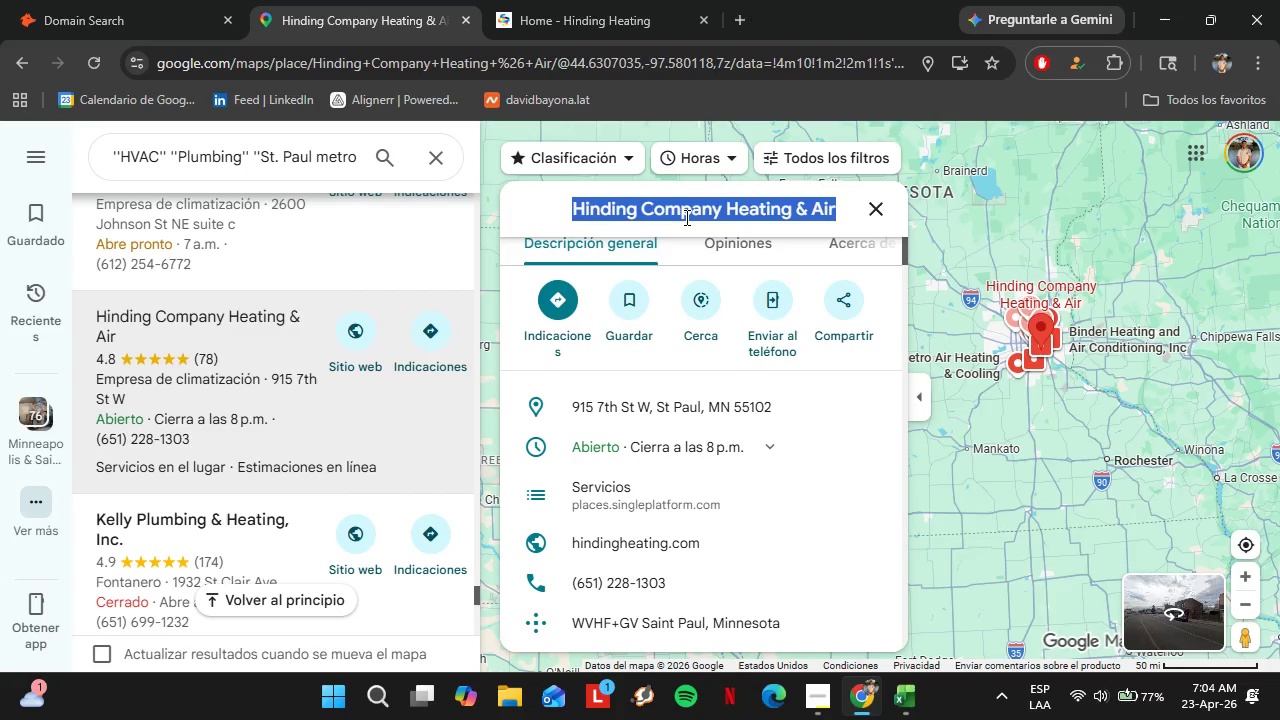 
triple_click([685, 217])
 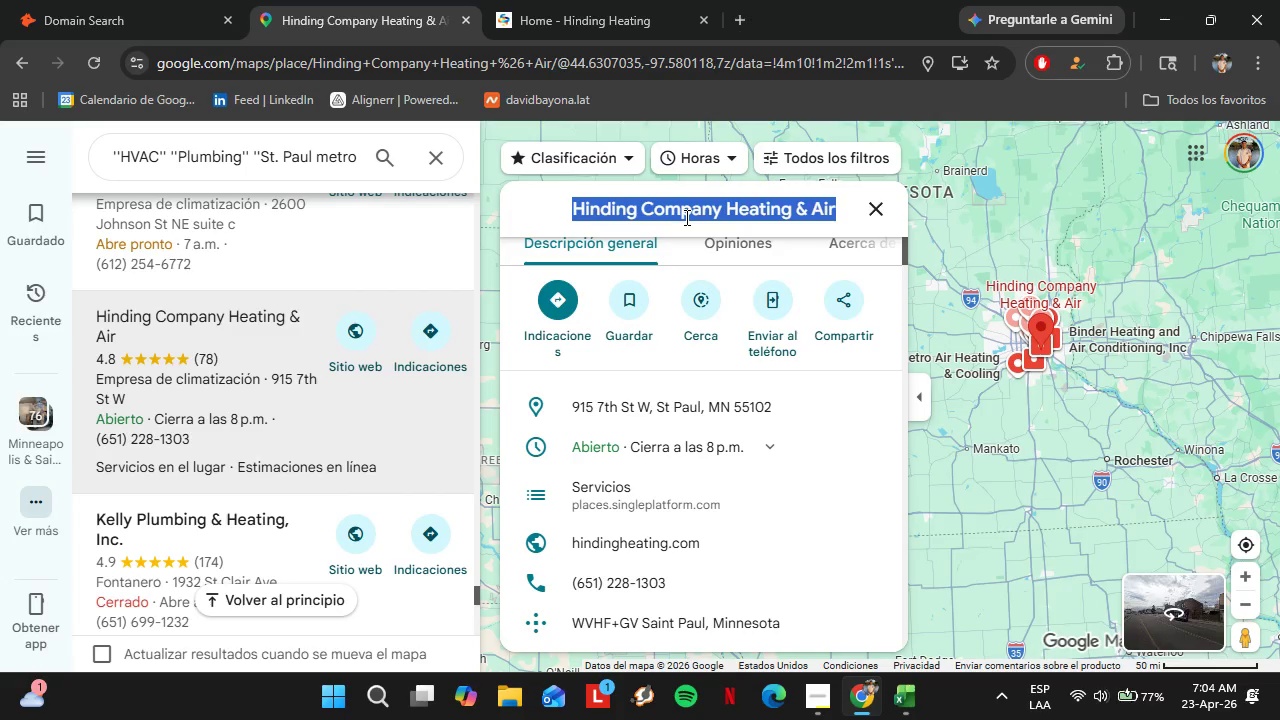 
key(Control+C)
 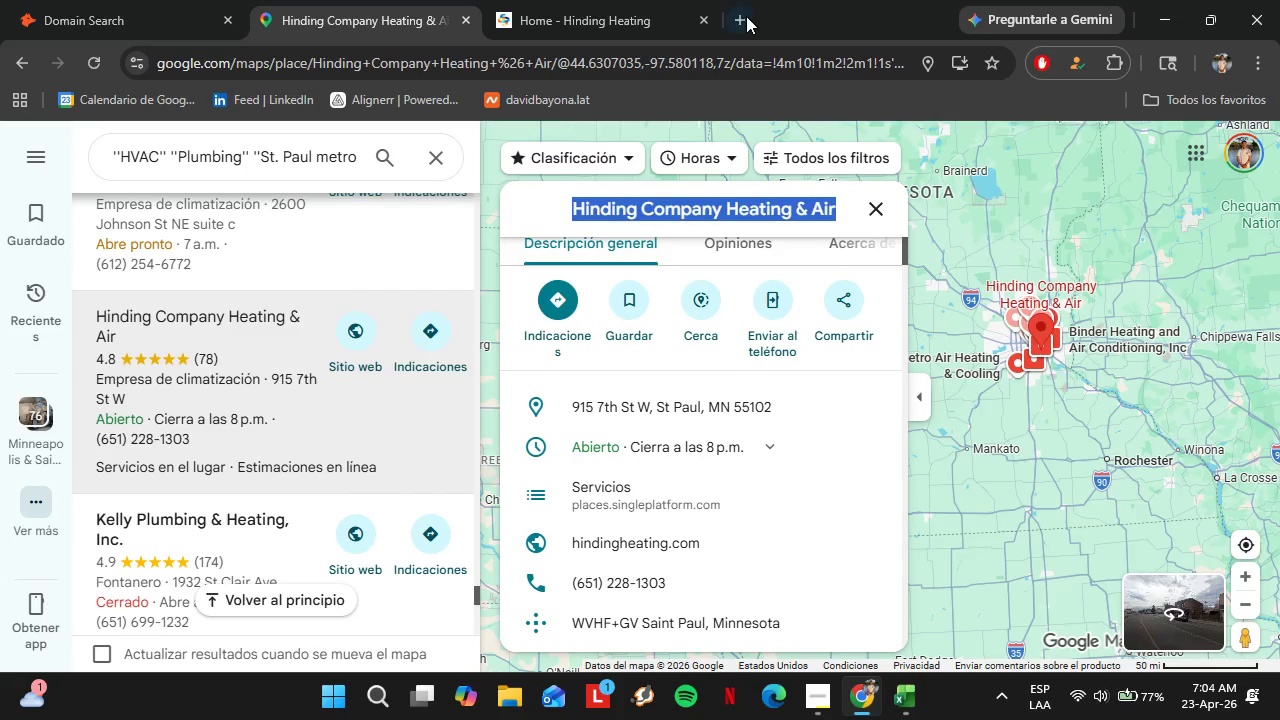 
left_click([746, 16])
 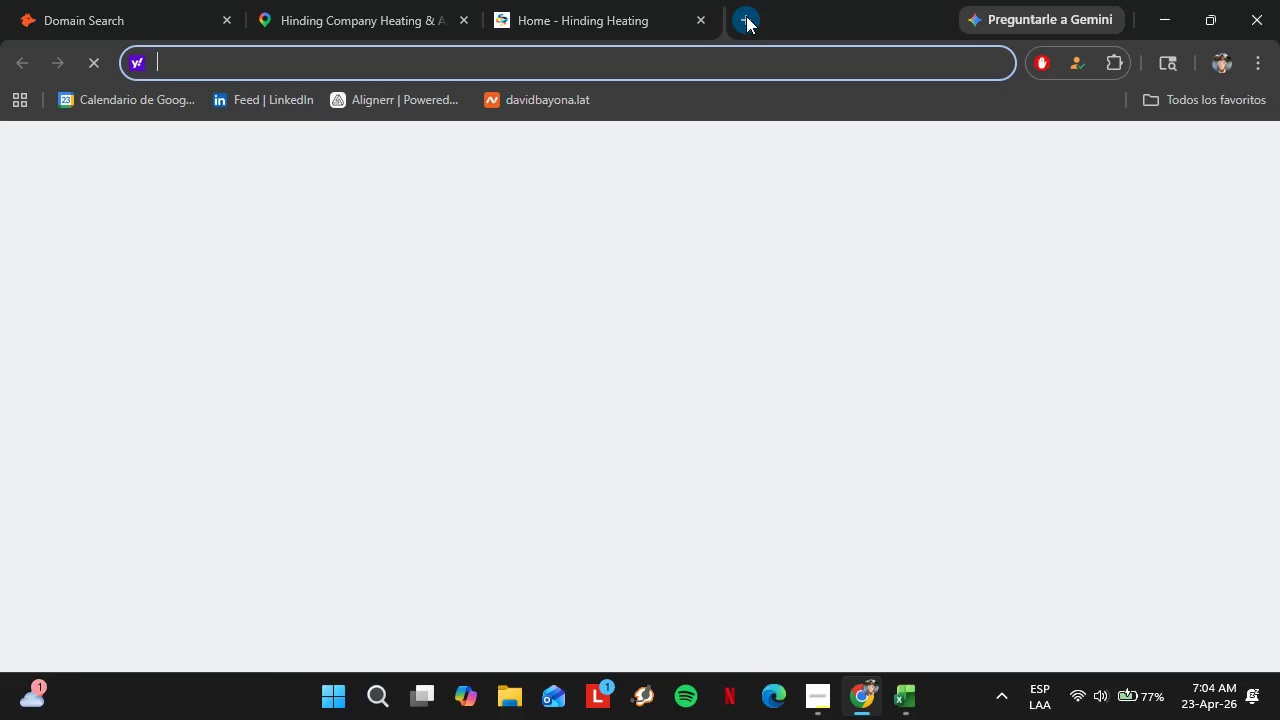 
type(TOm b F)
key(Backspace)
type(from )
 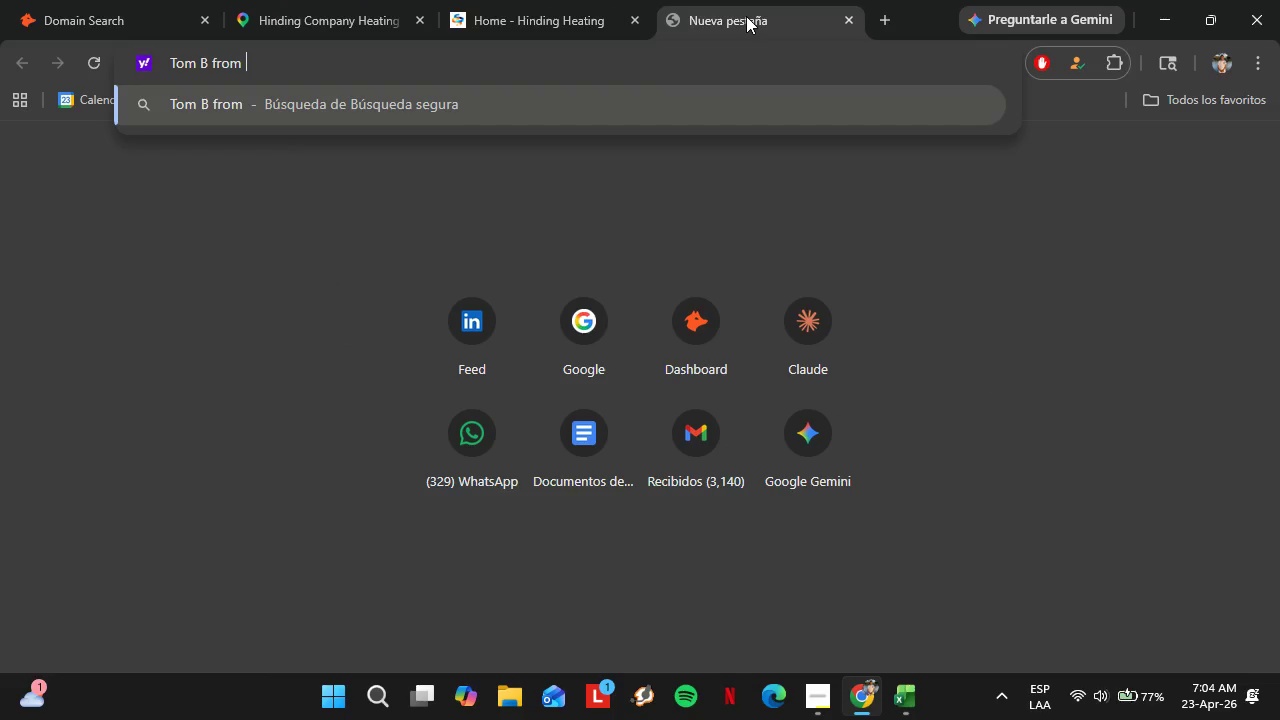 
key(Control+V)
 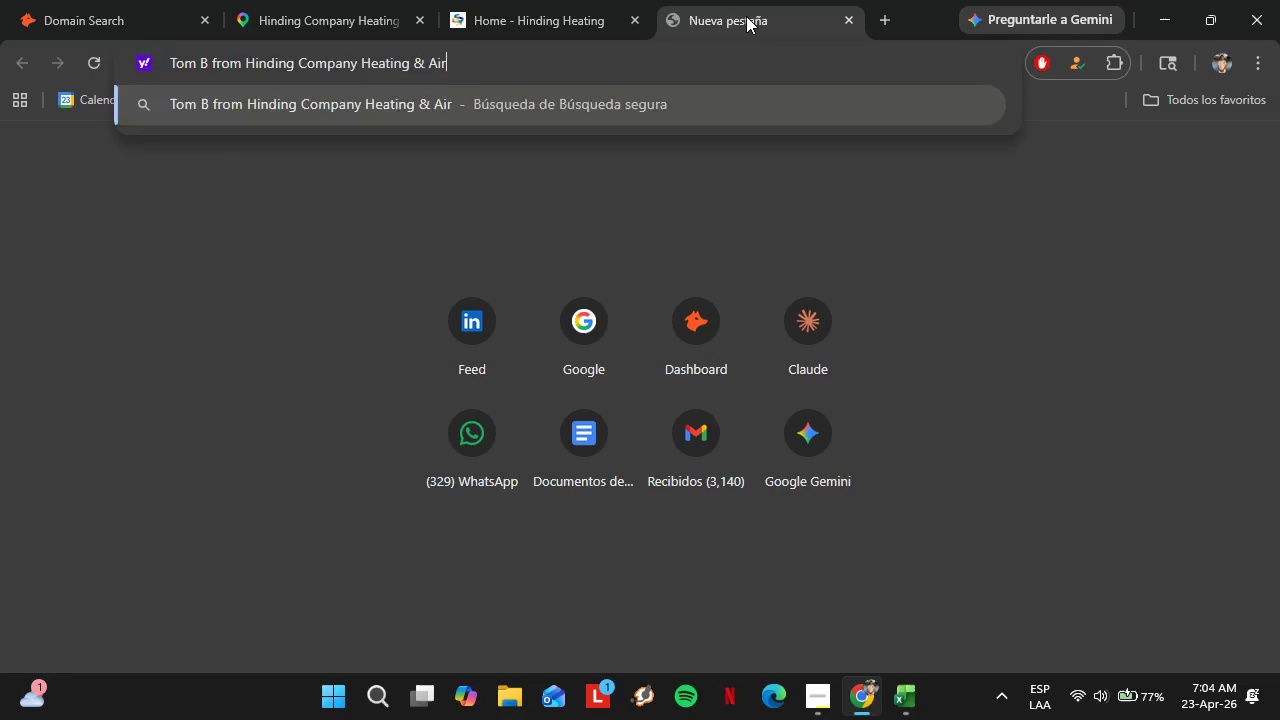 
key(Enter)
 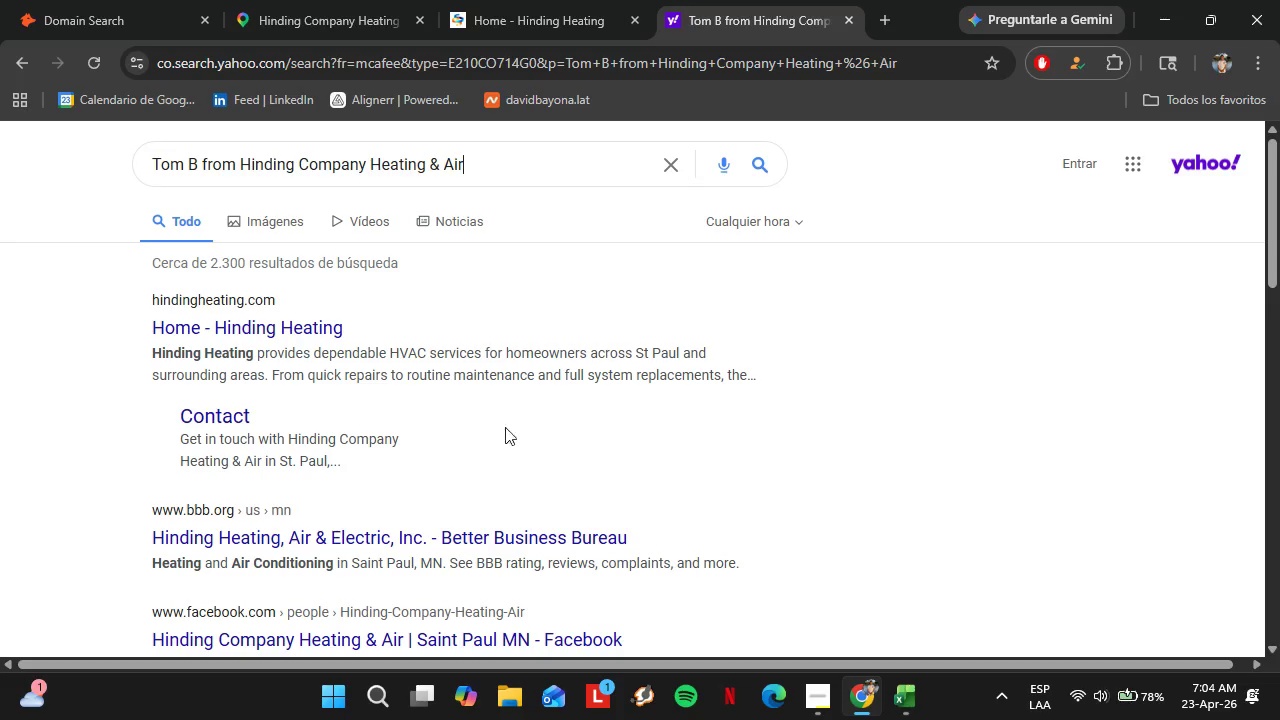 
wait(5.25)
 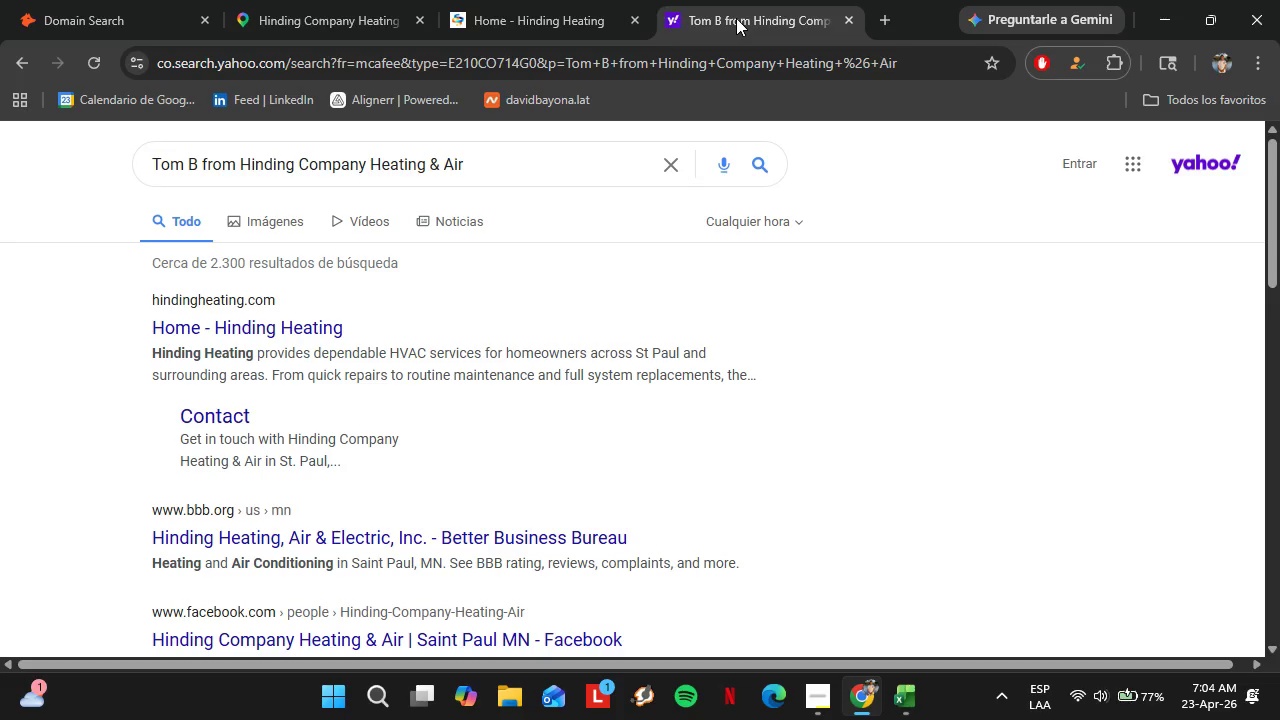 
scroll: coordinate [448, 427], scroll_direction: down, amount: 2.0
 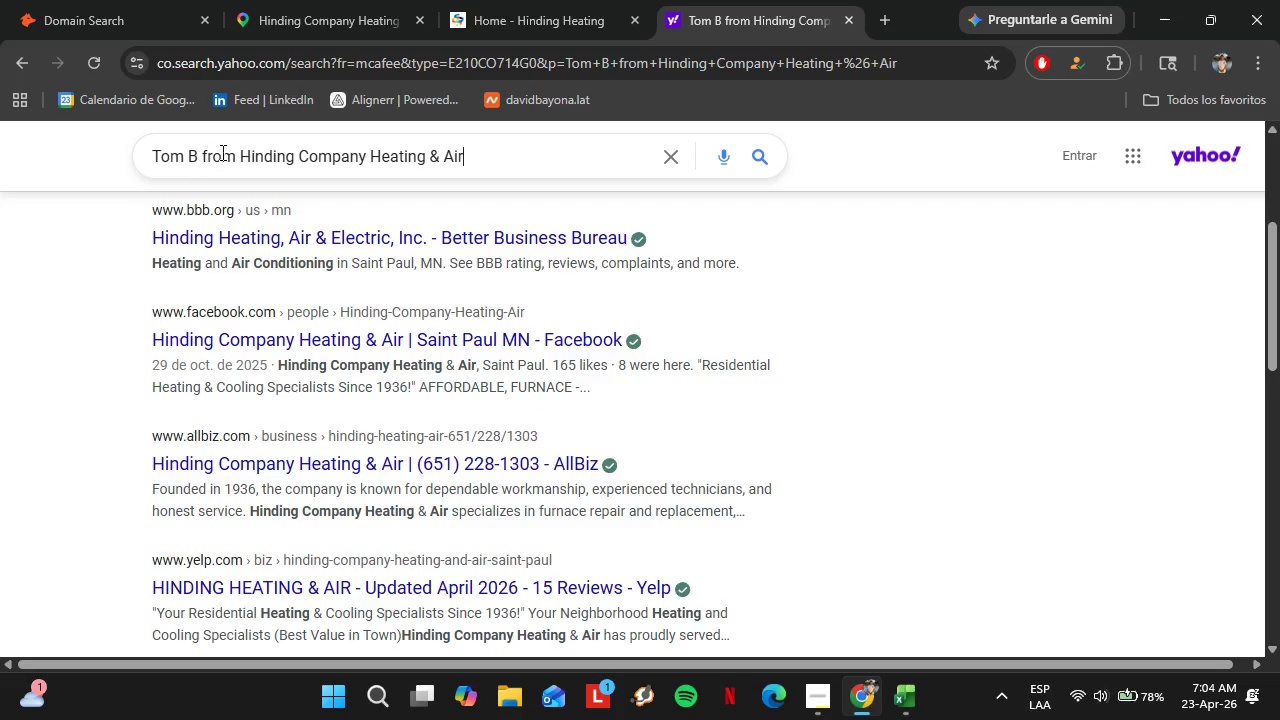 
wait(10.86)
 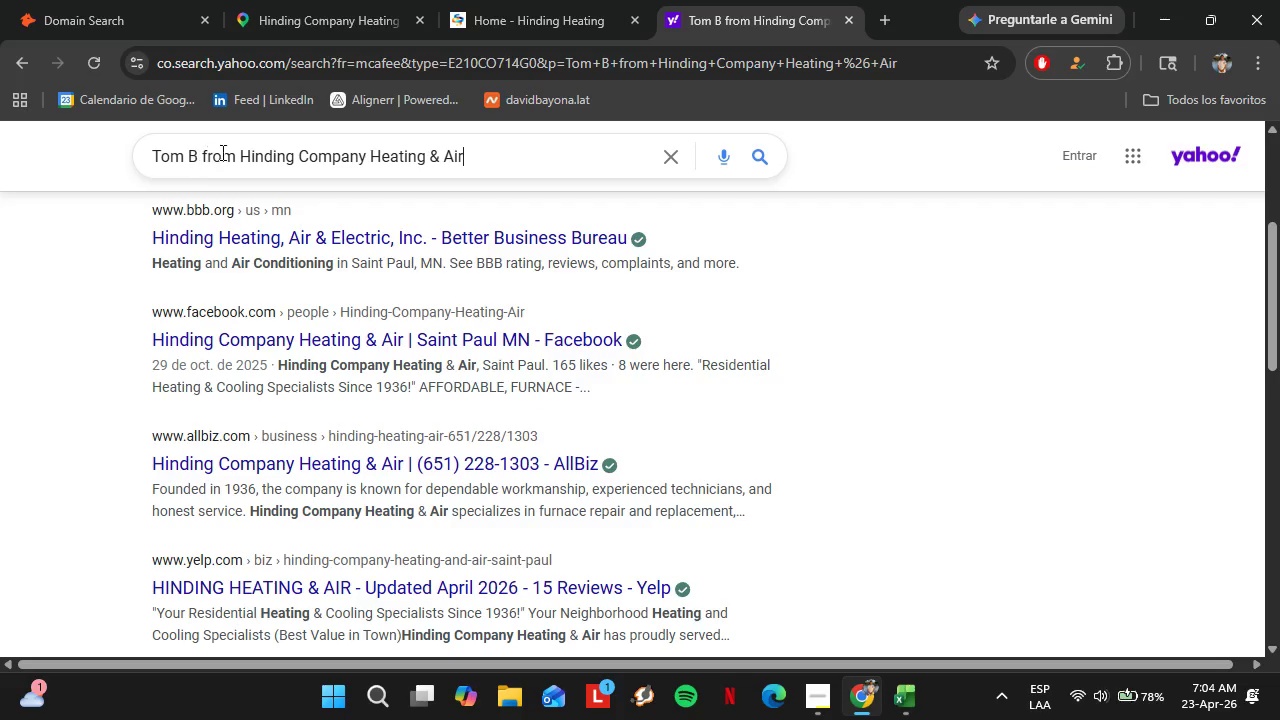 
left_click_drag(start_coordinate=[234, 163], to_coordinate=[100, 165])
 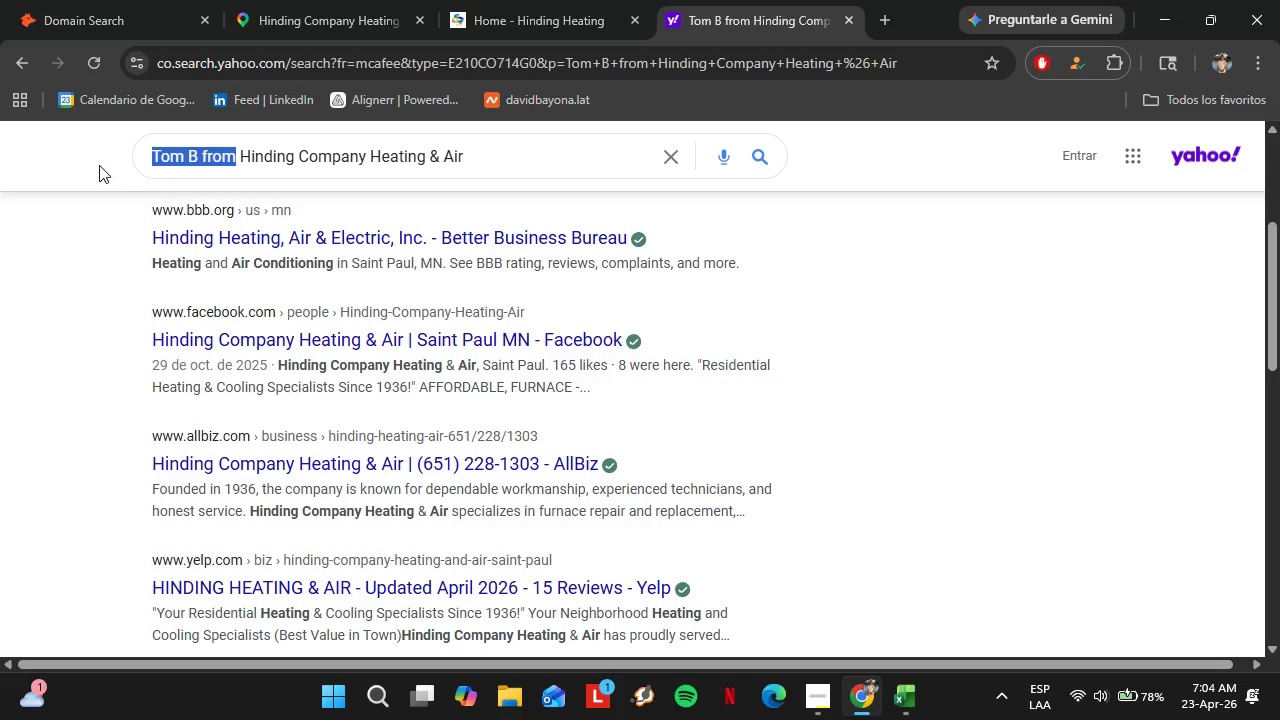 
type(Owner)
 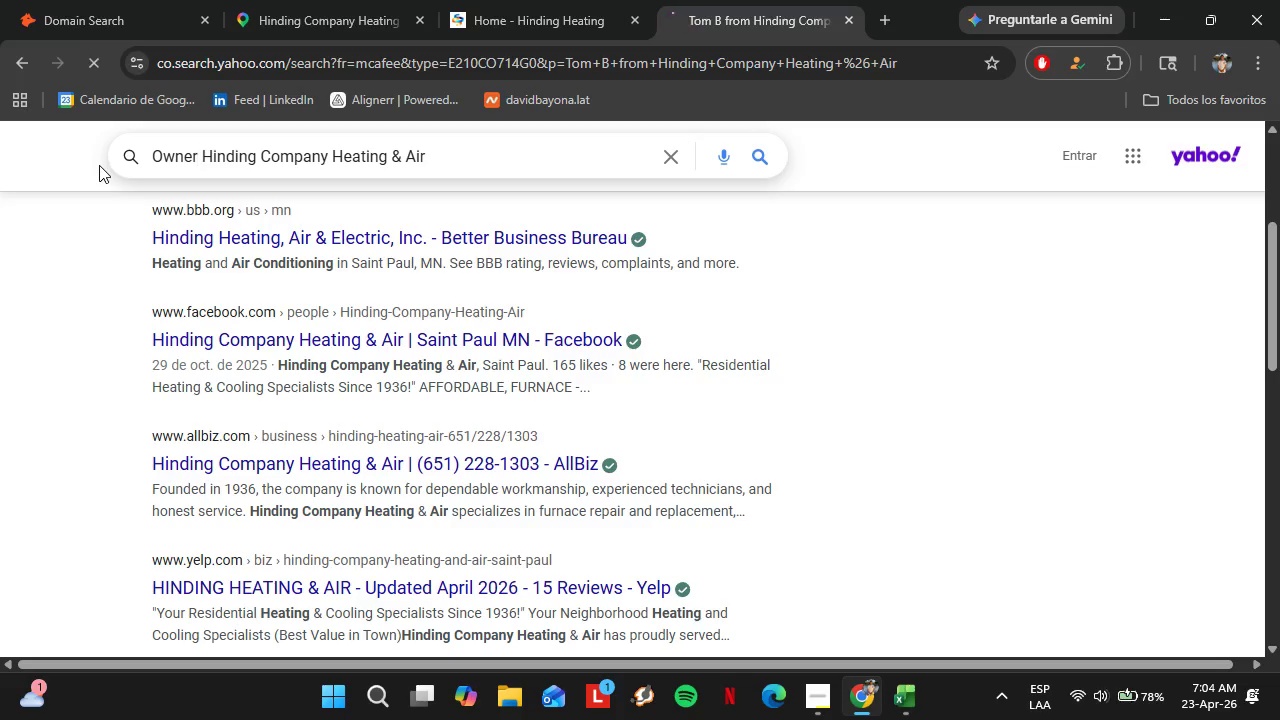 
key(Enter)
 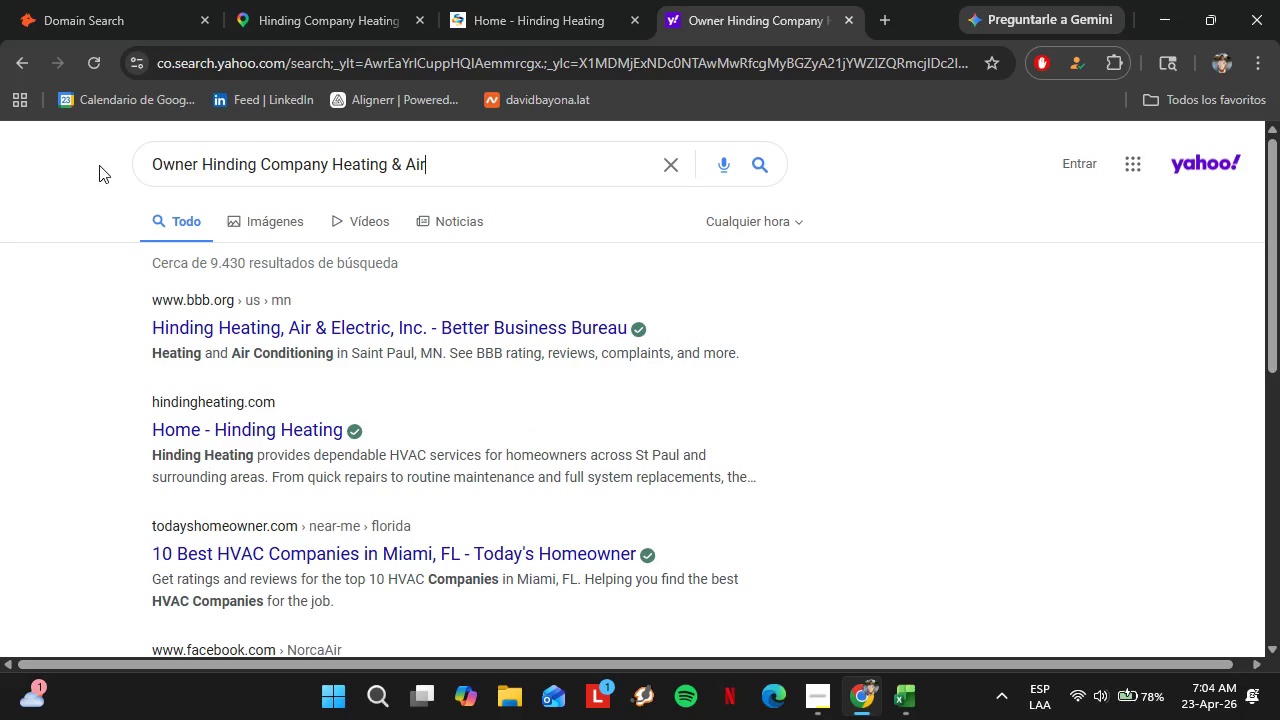 
wait(8.98)
 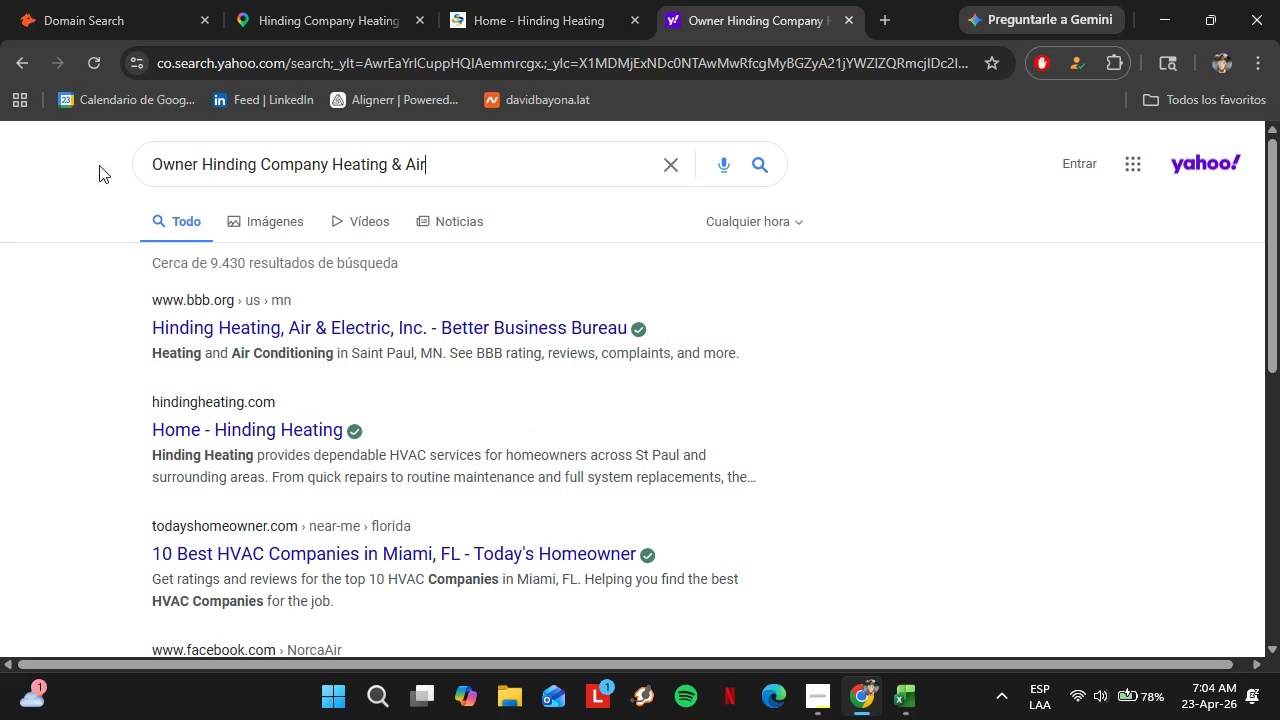 
scroll: coordinate [393, 441], scroll_direction: down, amount: 4.0
 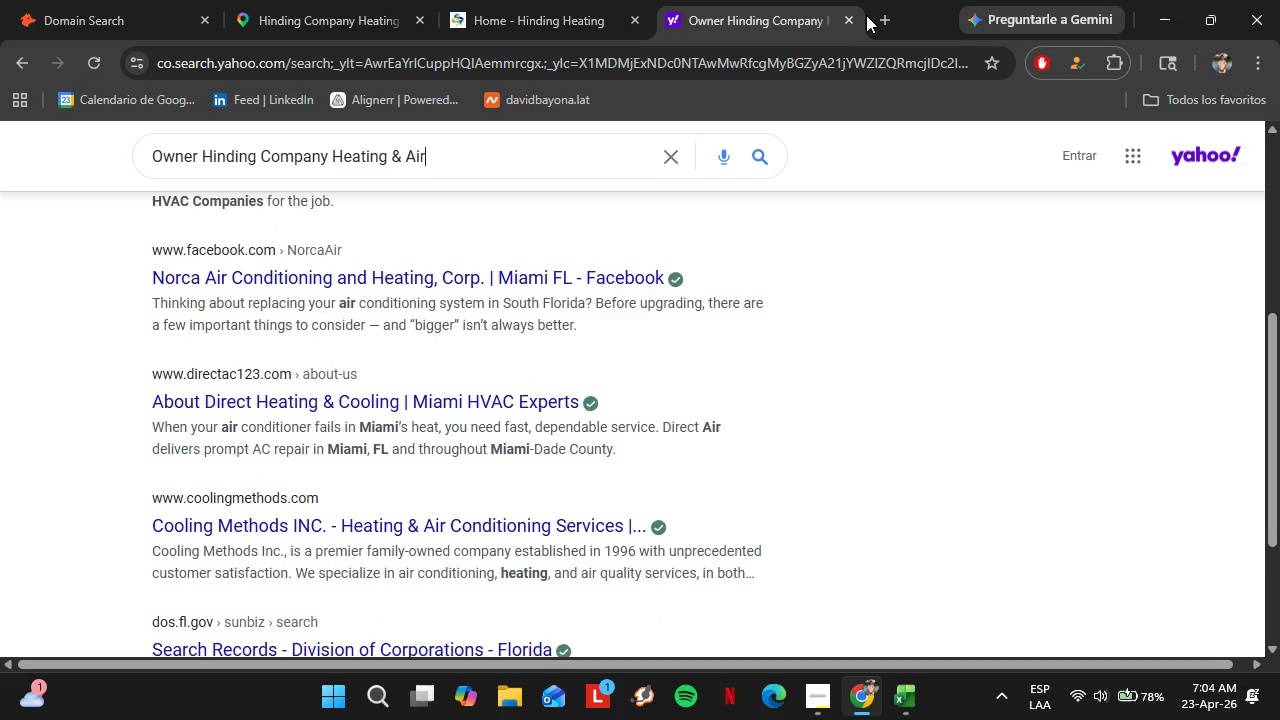 
left_click([850, 18])
 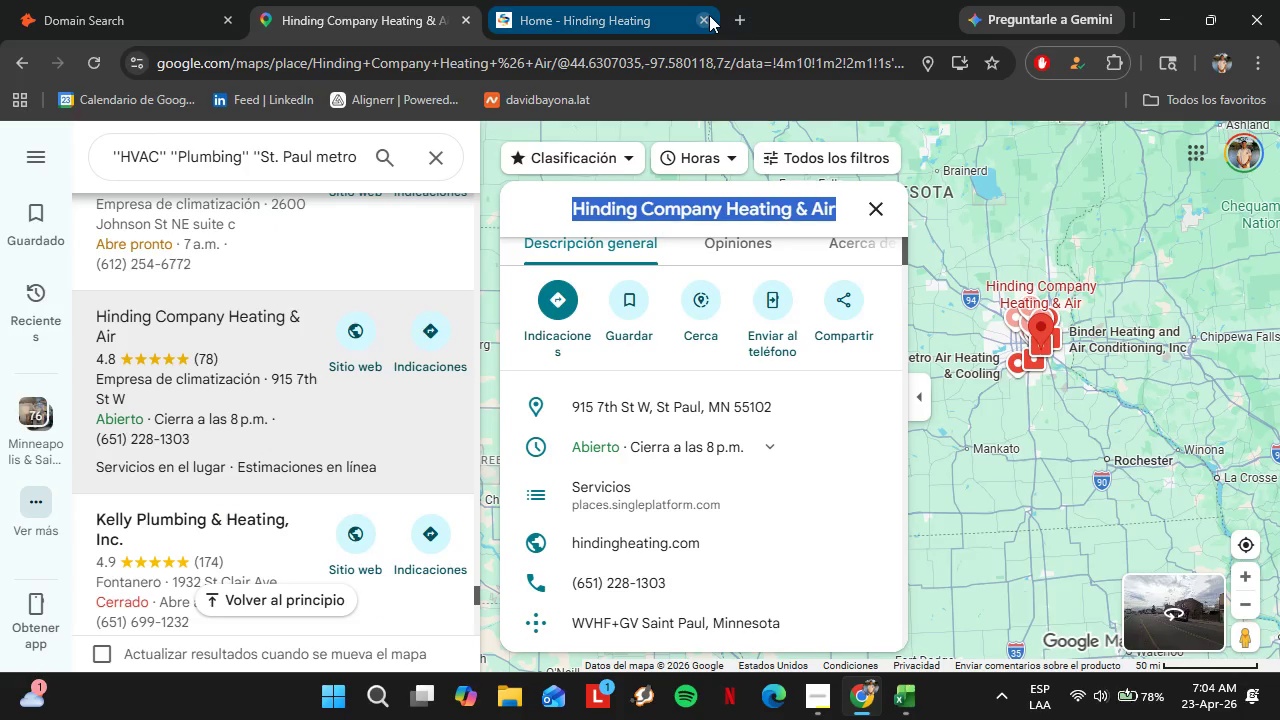 
left_click([705, 14])
 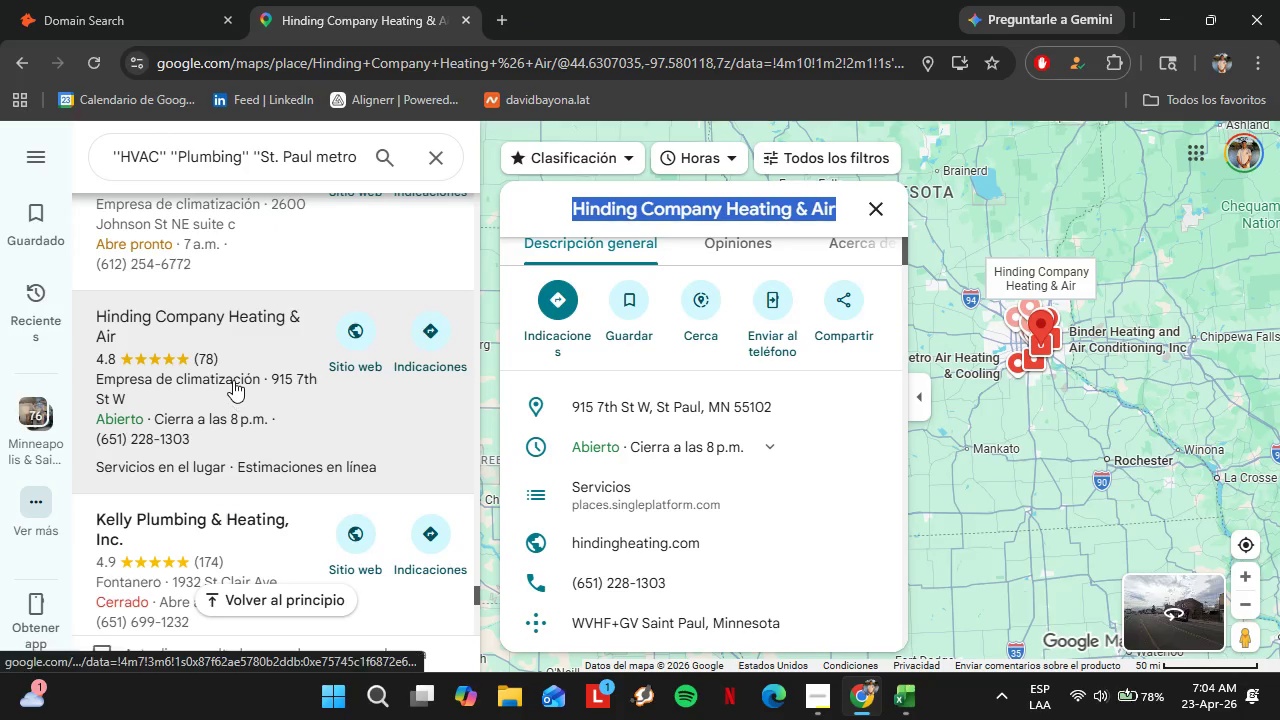 
scroll: coordinate [229, 373], scroll_direction: down, amount: 1.0
 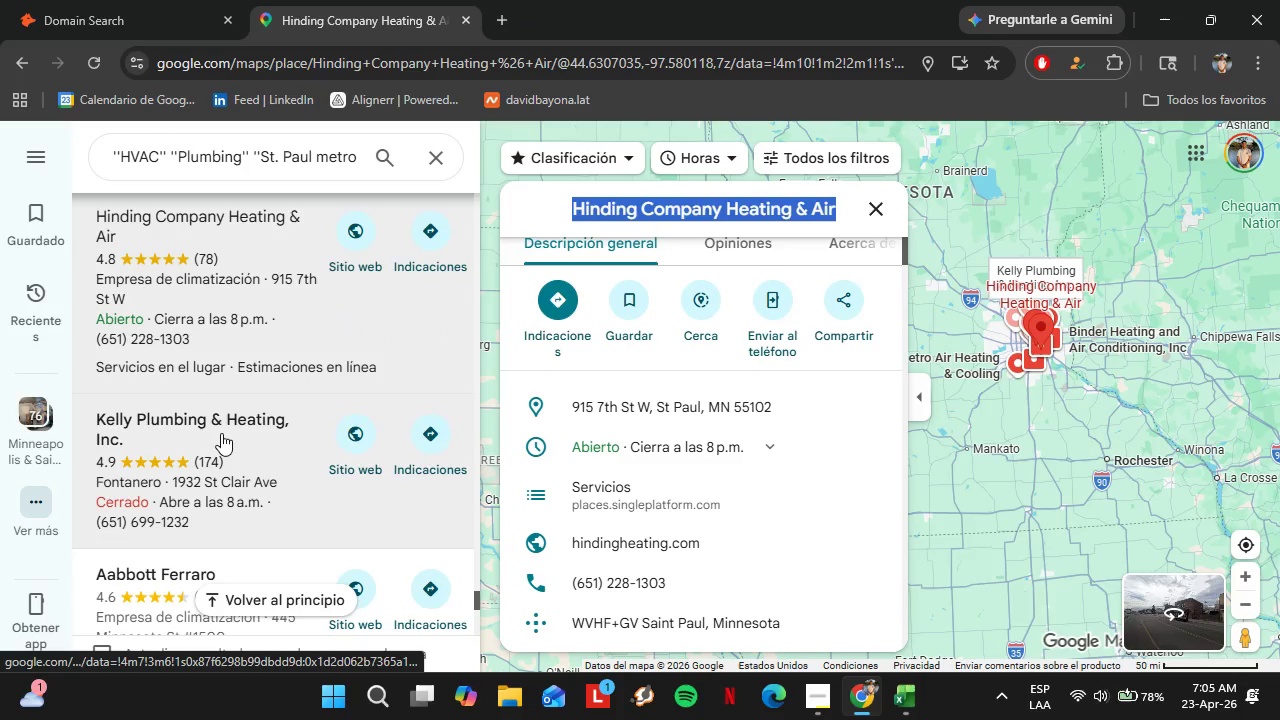 
left_click([221, 433])
 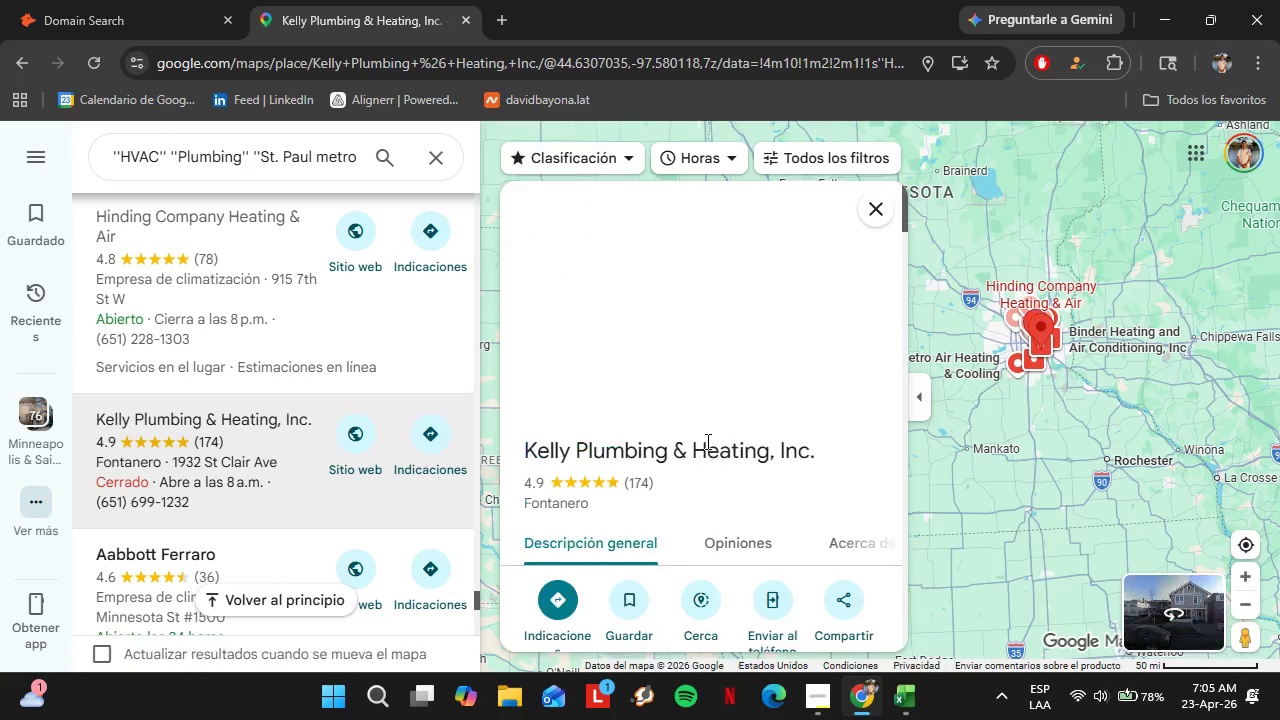 
scroll: coordinate [746, 426], scroll_direction: down, amount: 3.0
 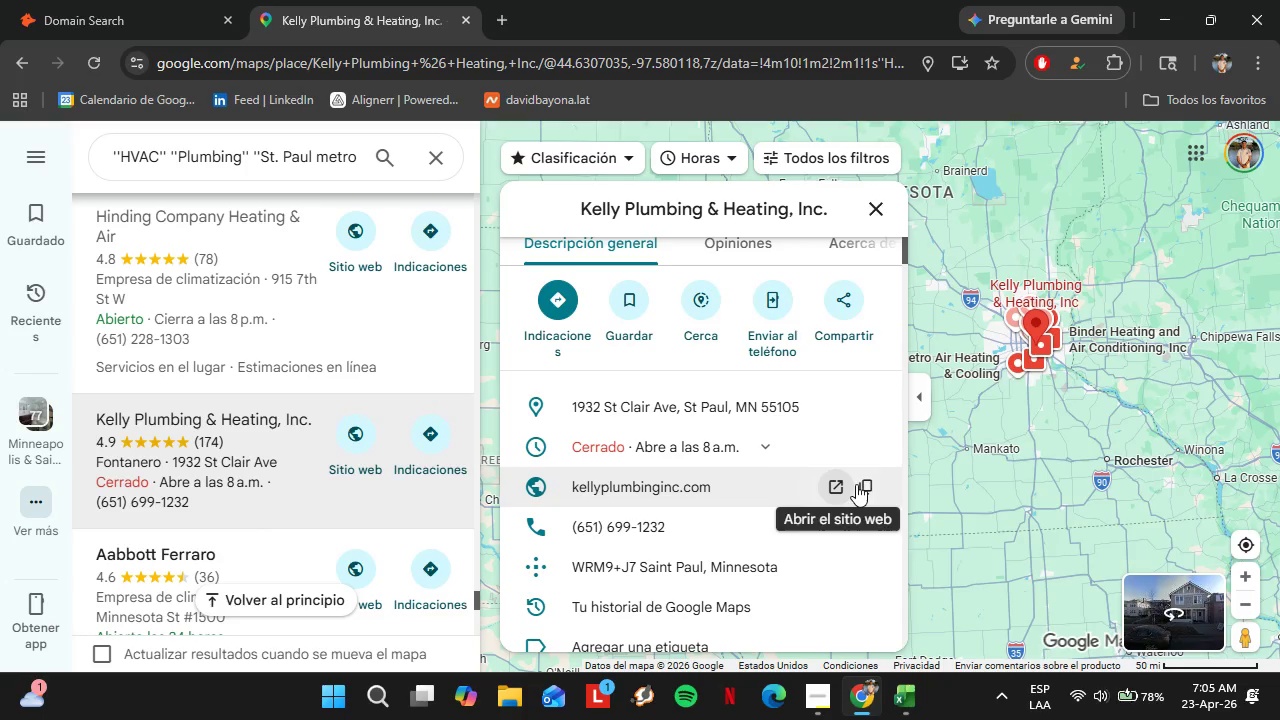 
left_click([863, 483])
 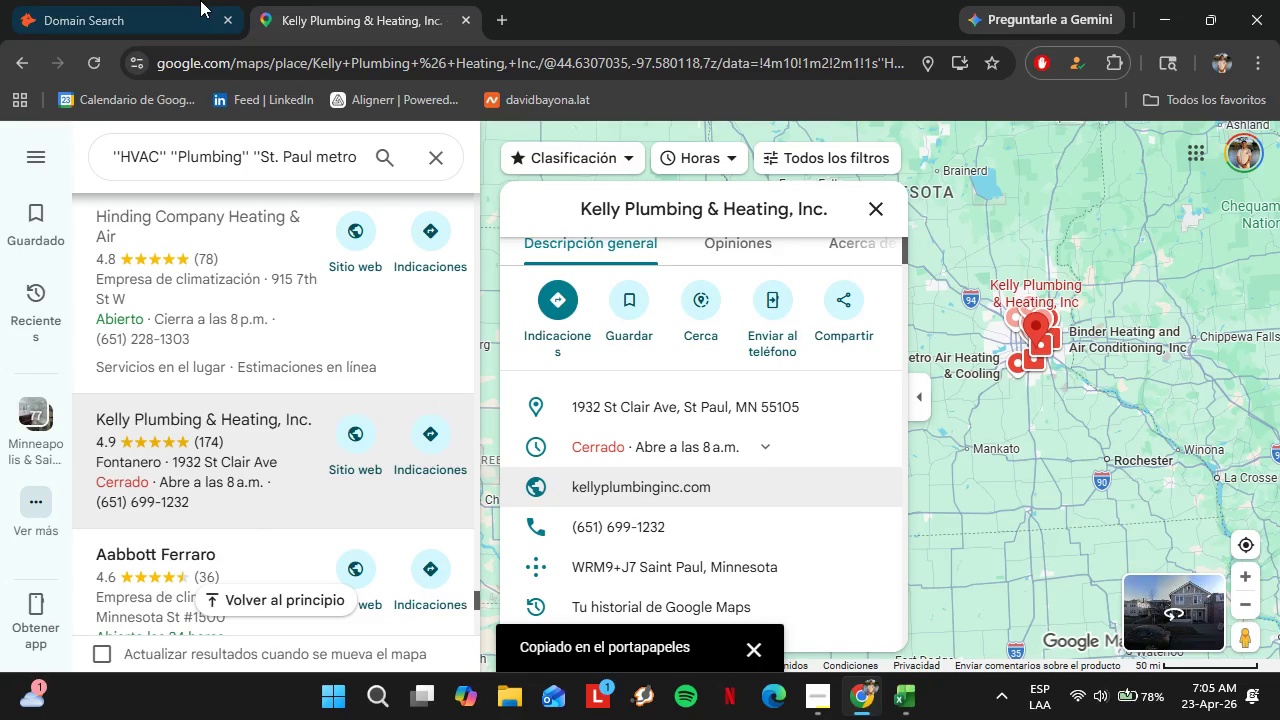 
left_click([184, 0])
 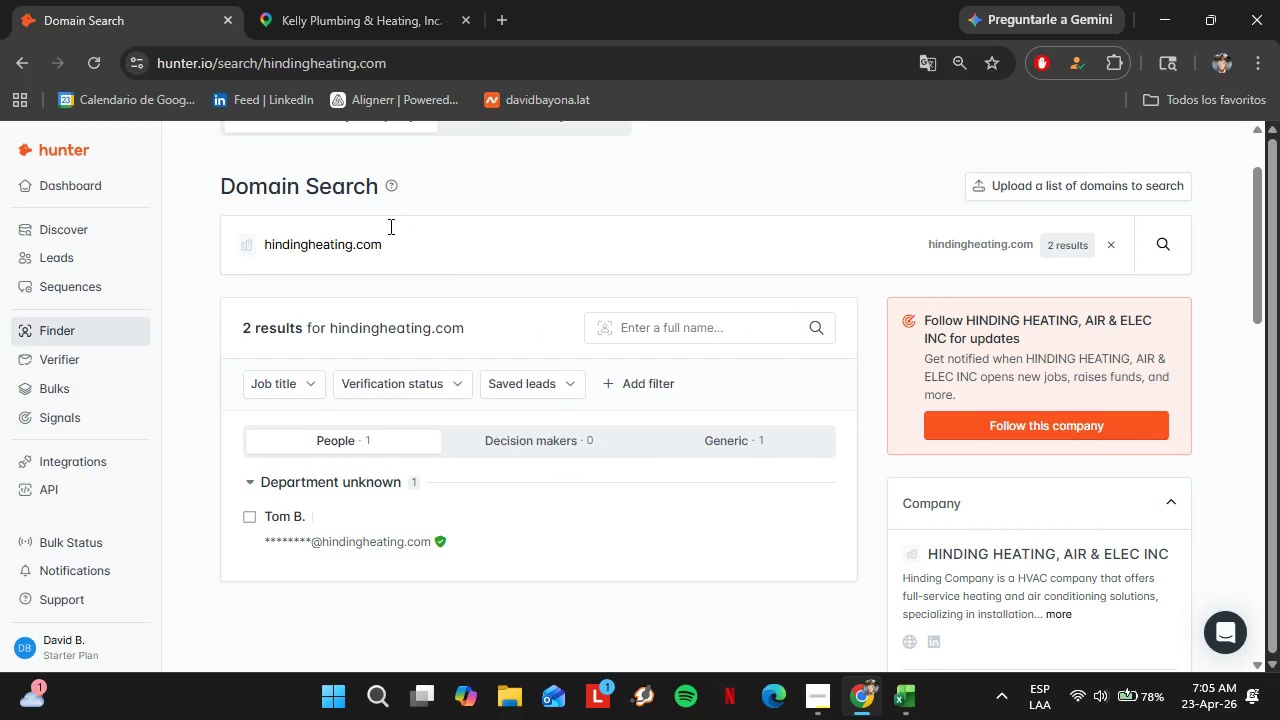 
double_click([389, 226])
 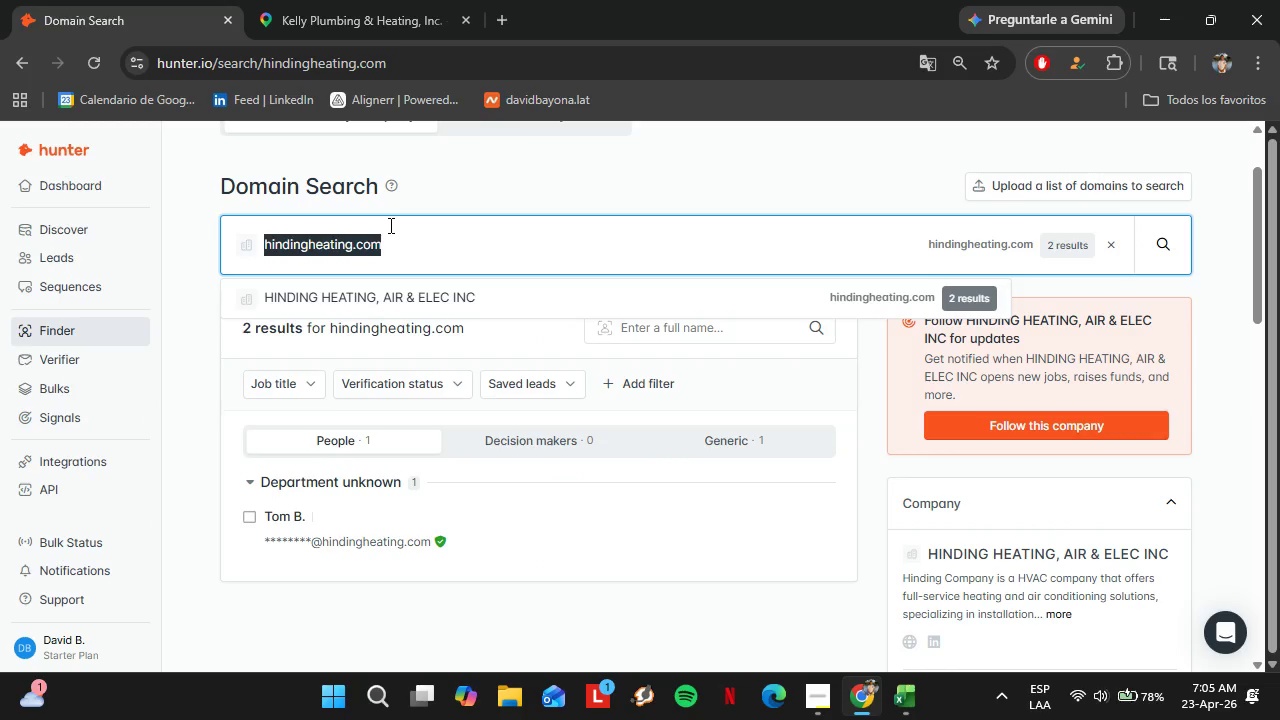 
key(Control+V)
 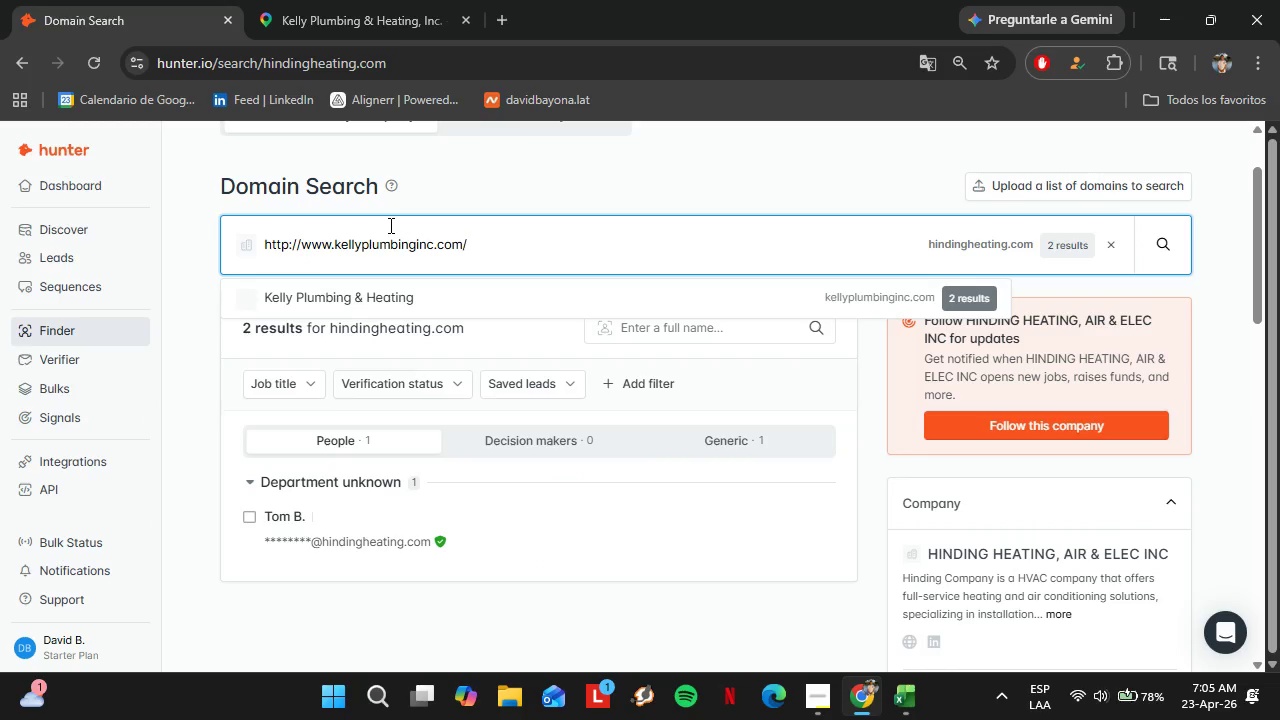 
key(Enter)
 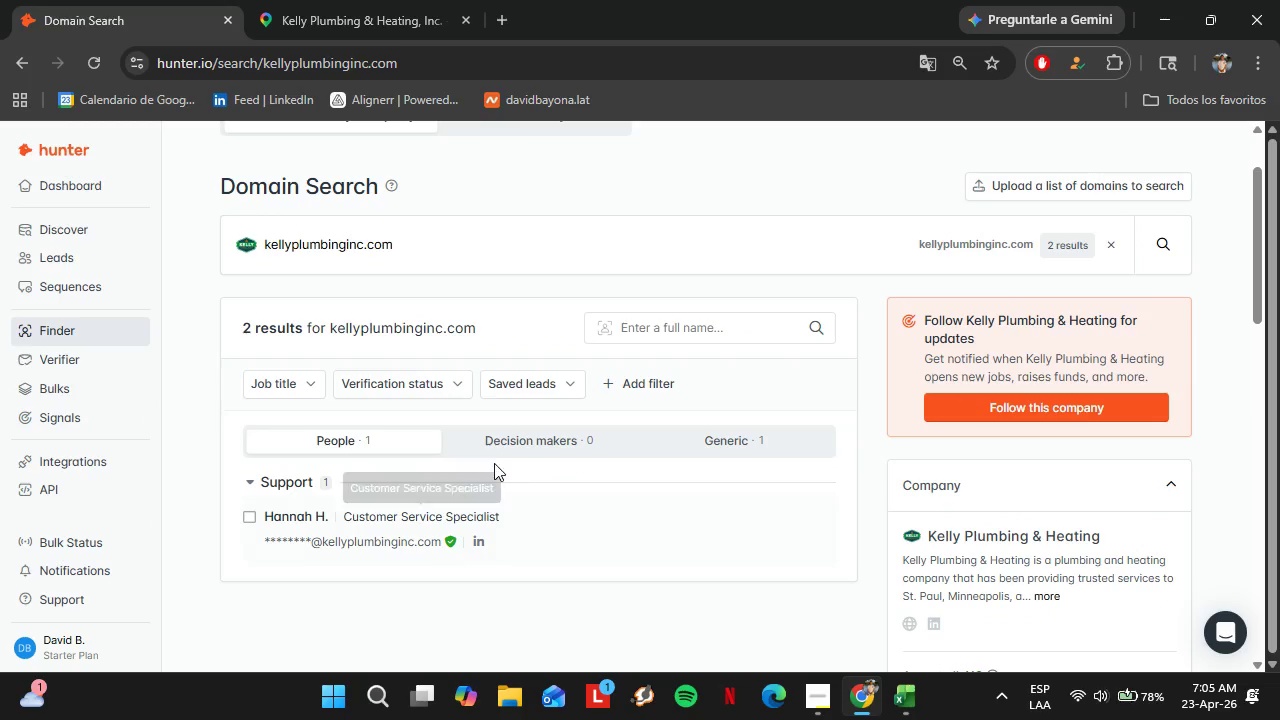 
left_click([353, 0])
 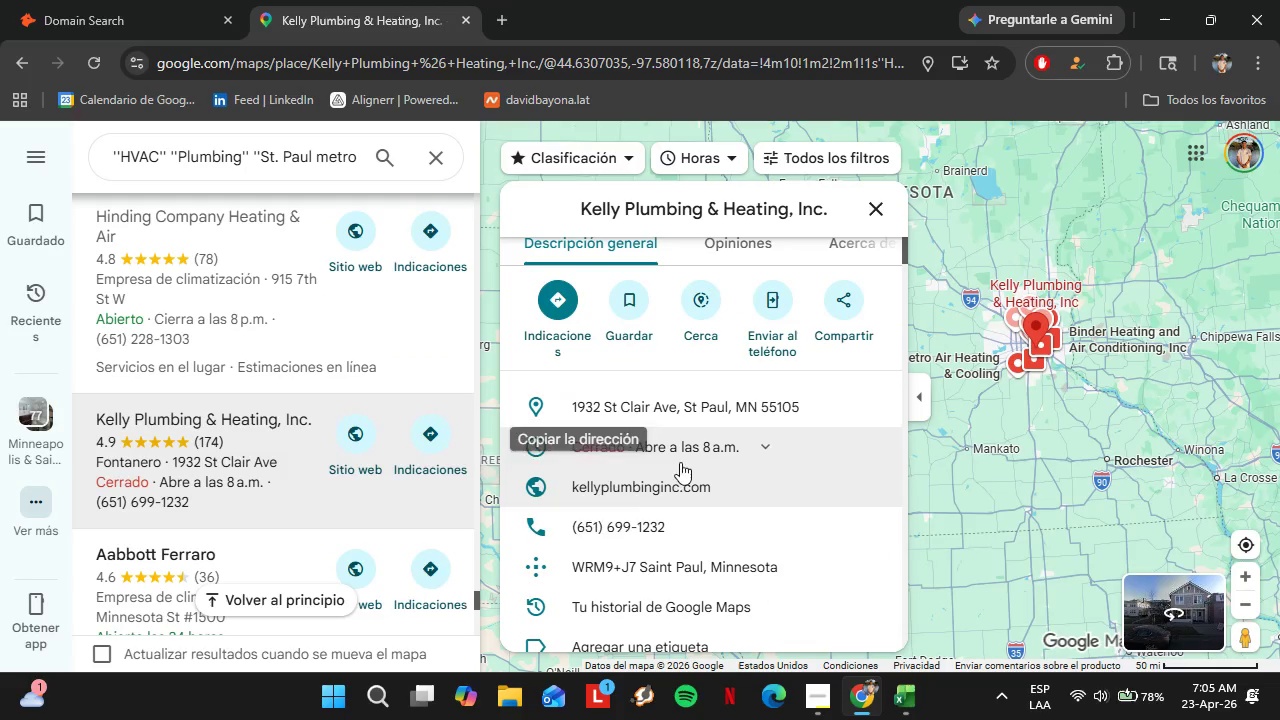 
left_click([666, 479])
 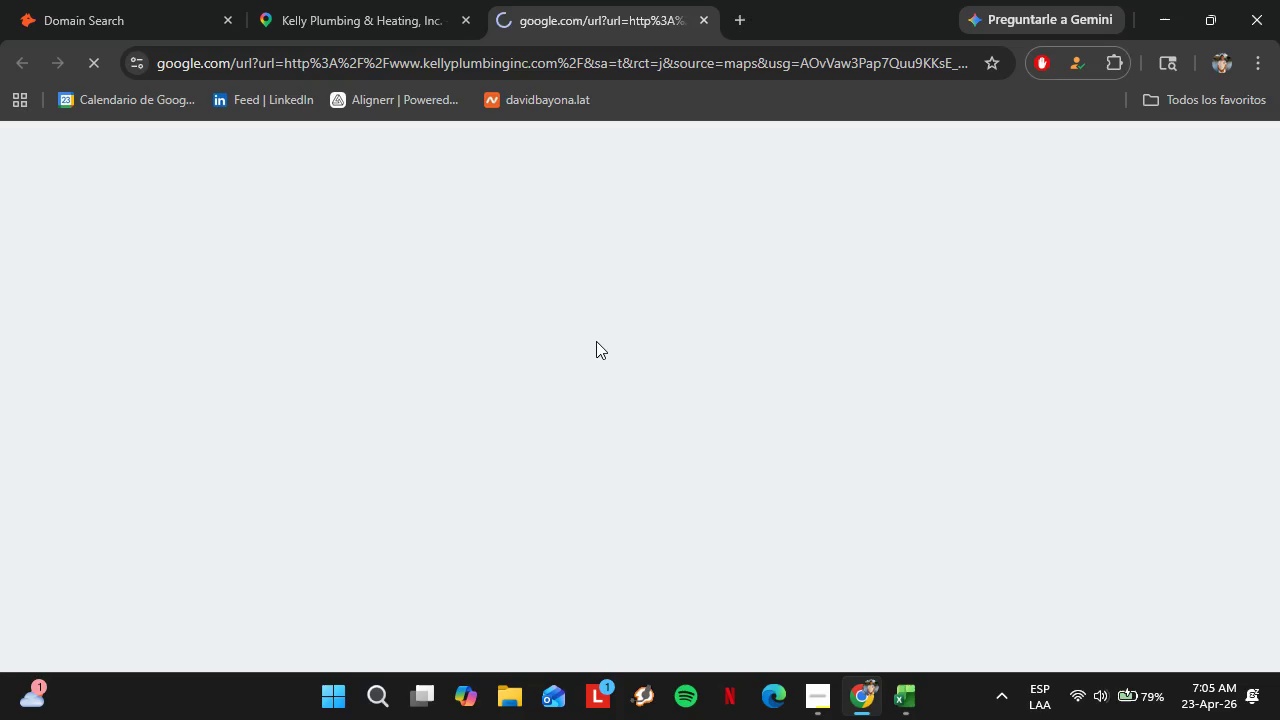 
wait(43.31)
 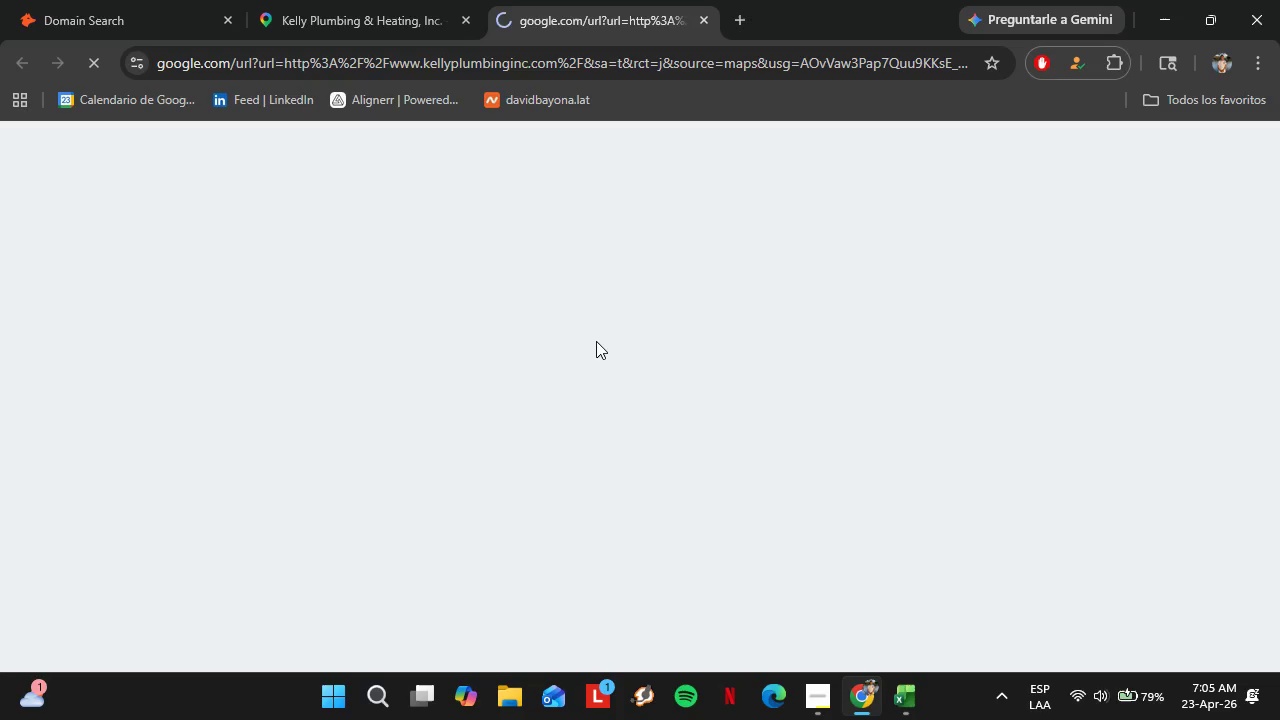 
left_click([697, 18])
 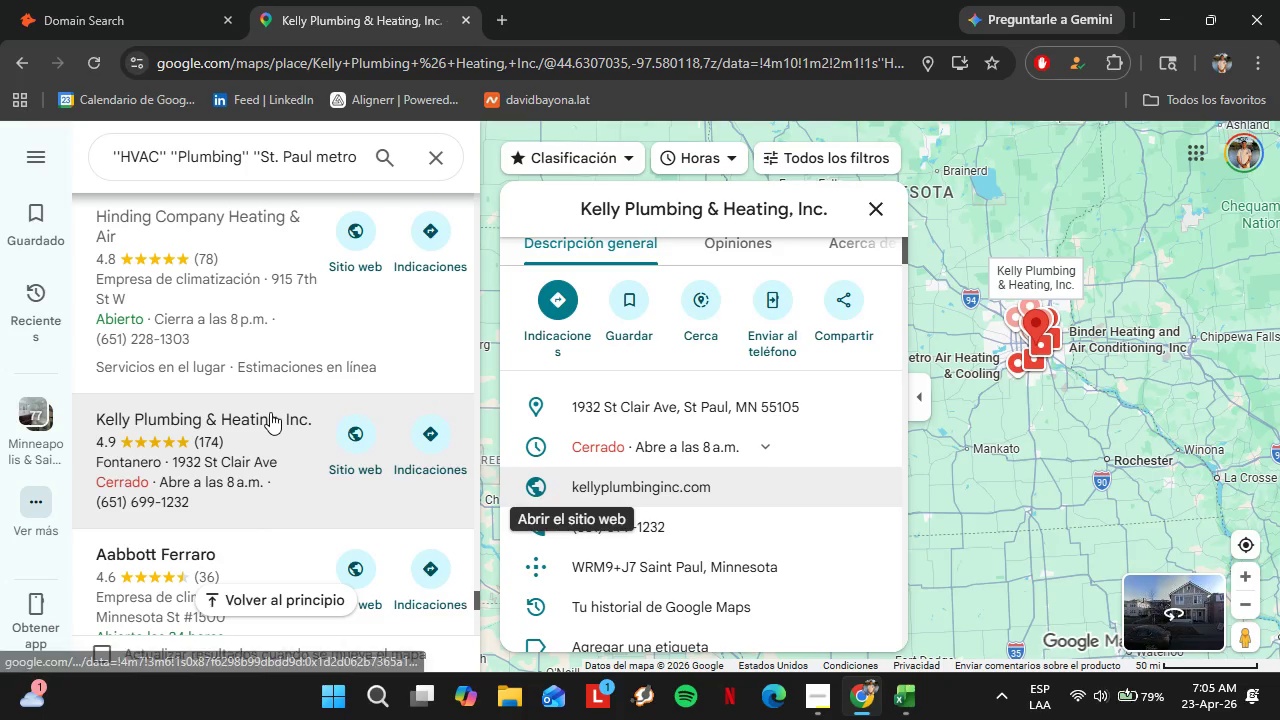 
scroll: coordinate [270, 412], scroll_direction: down, amount: 2.0
 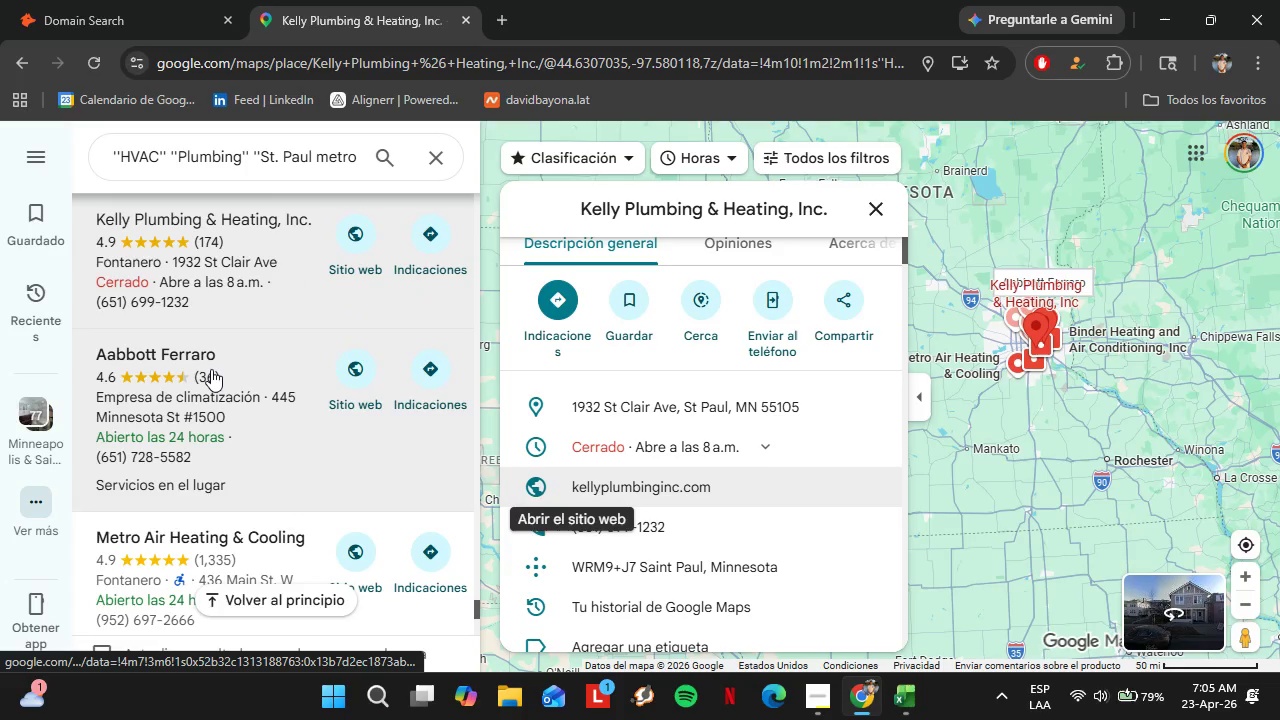 
left_click([216, 367])
 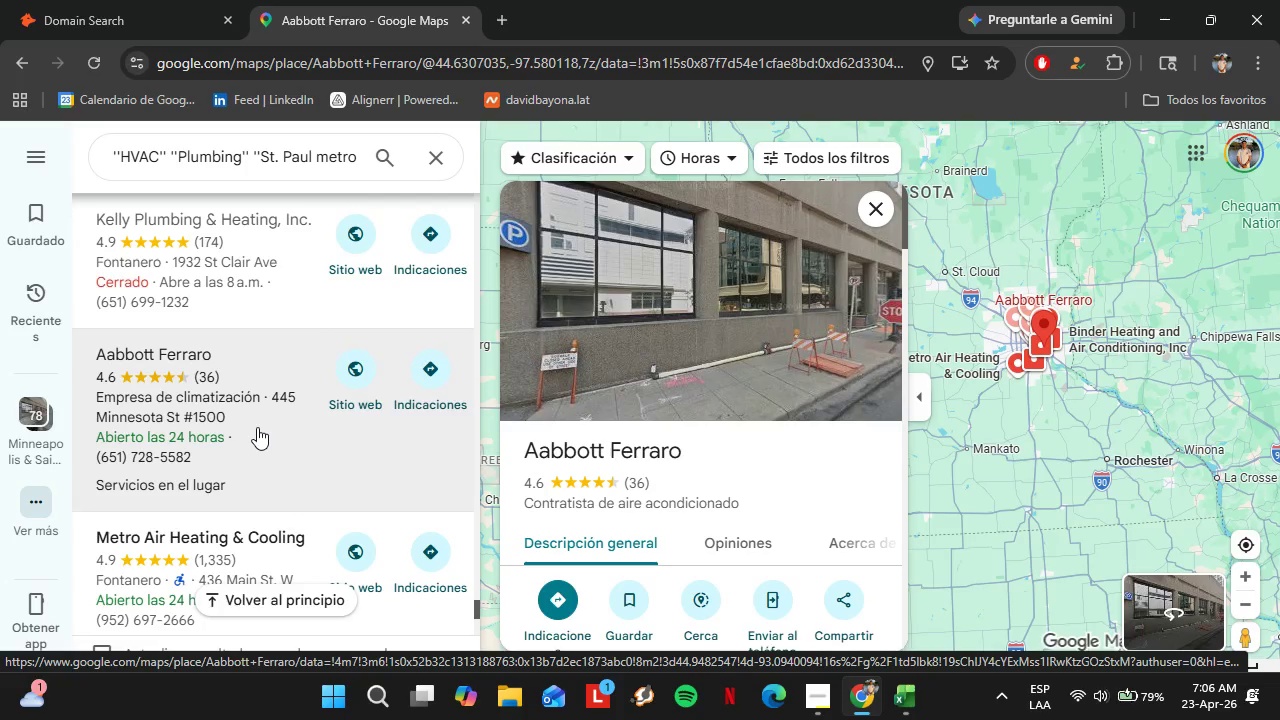 
wait(12.94)
 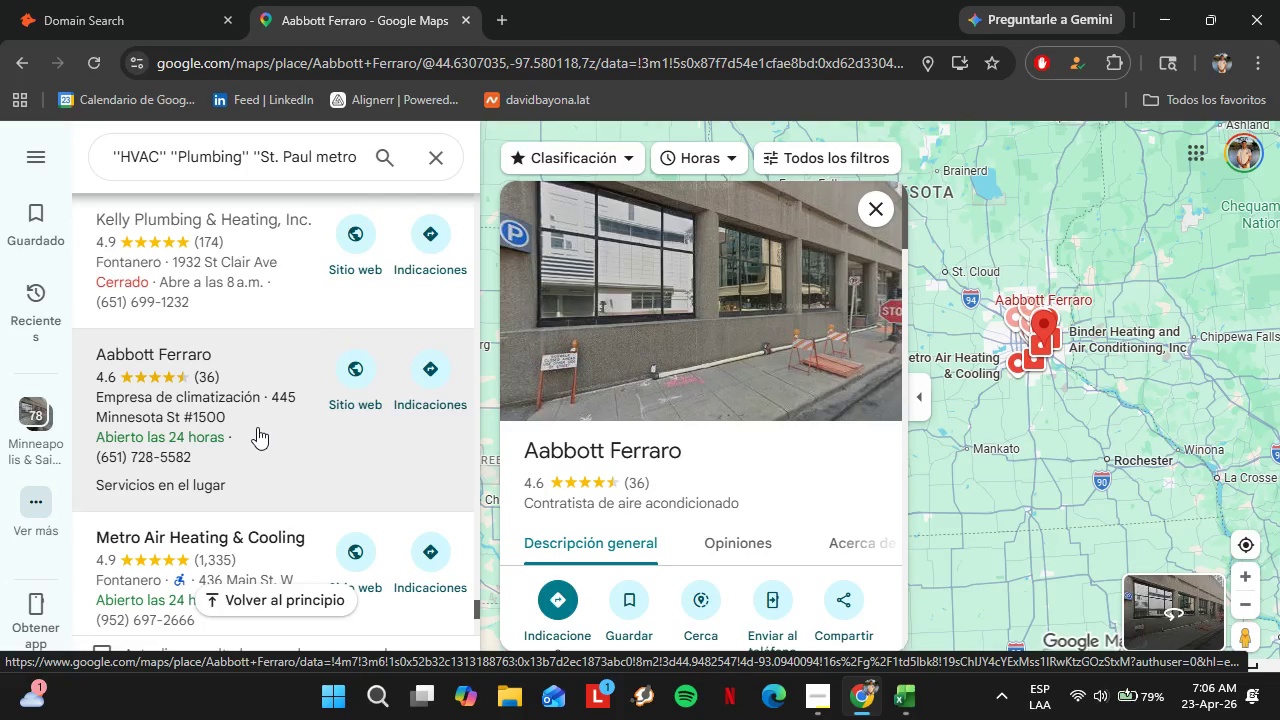 
scroll: coordinate [747, 444], scroll_direction: down, amount: 3.0
 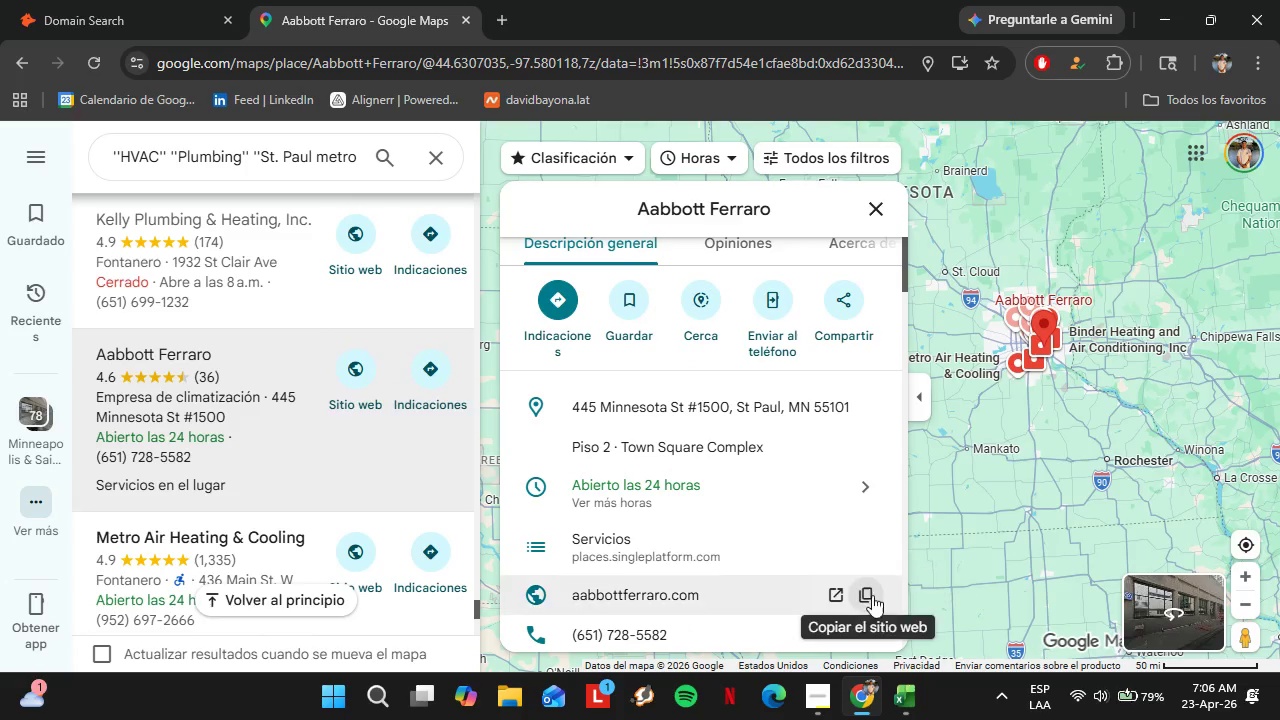 
left_click([866, 591])
 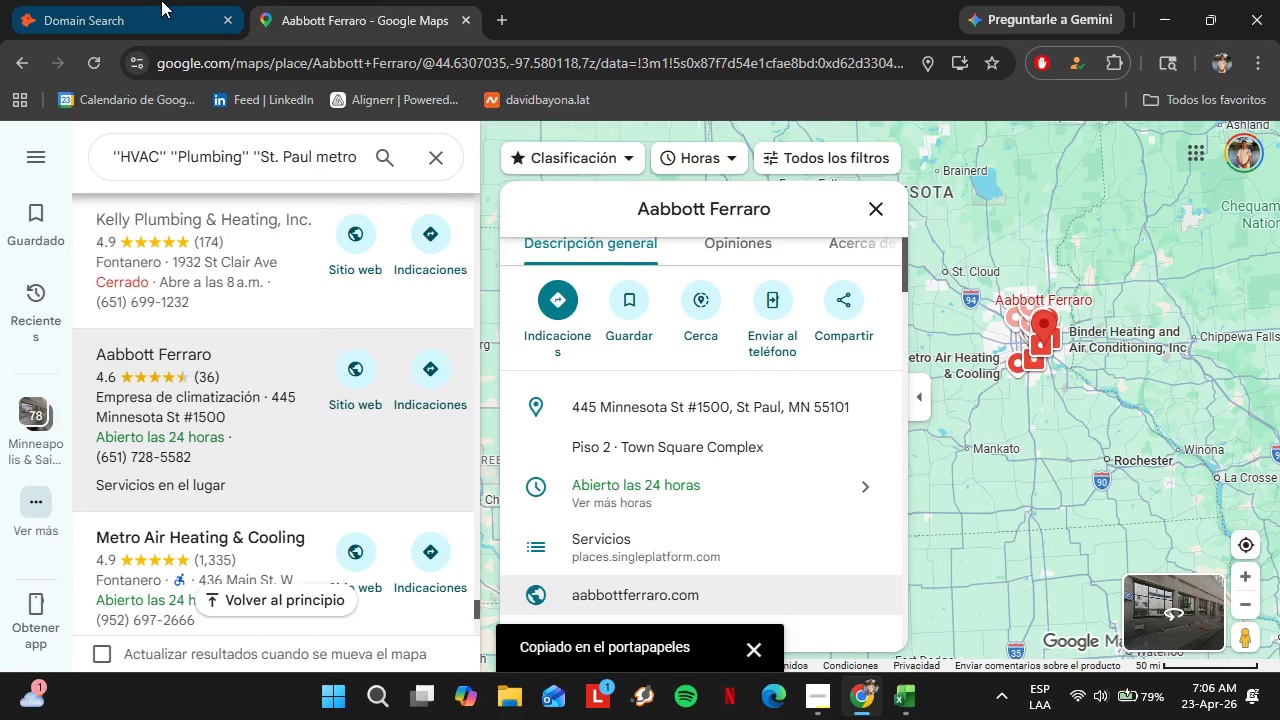 
left_click([149, 0])
 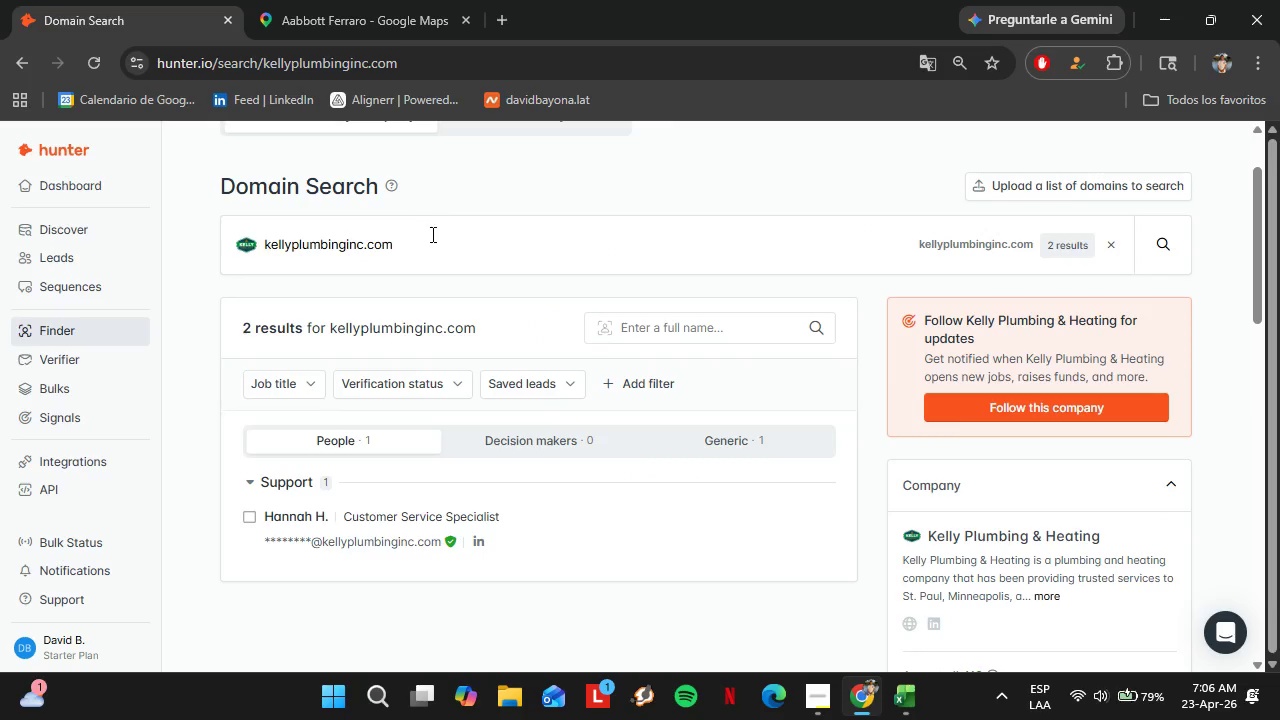 
left_click_drag(start_coordinate=[431, 234], to_coordinate=[248, 252])
 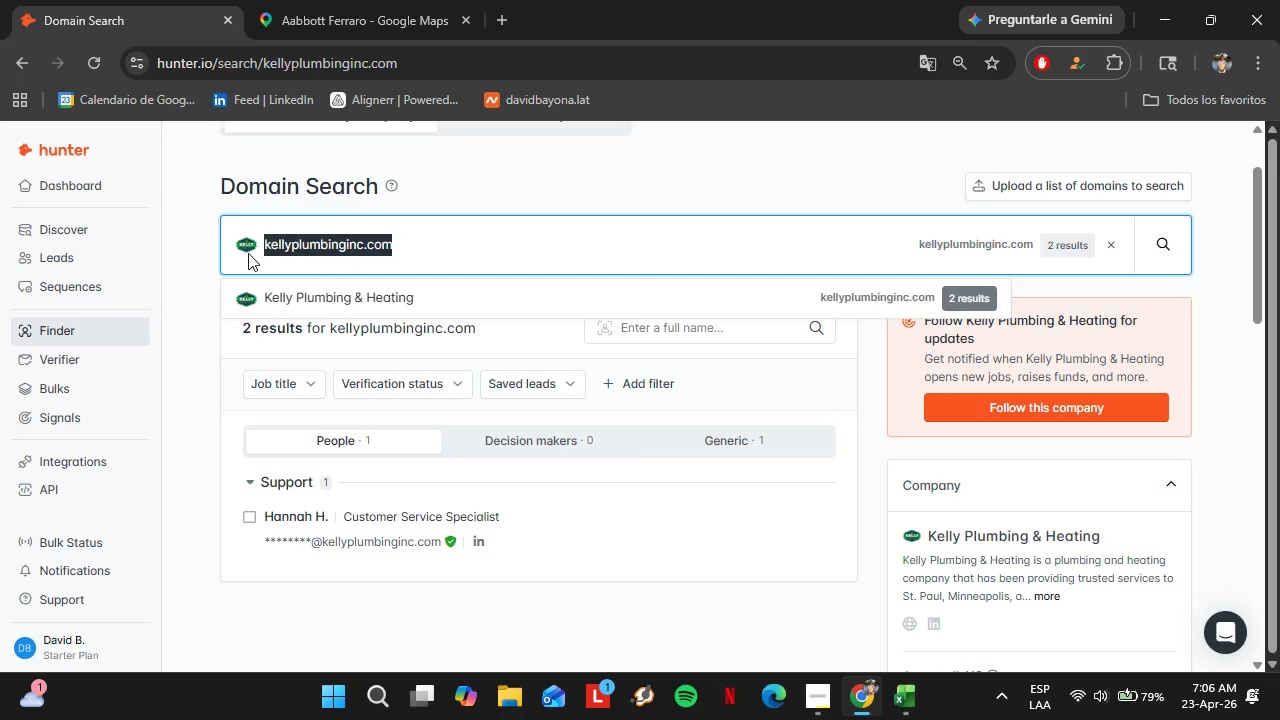 
key(Control+V)
 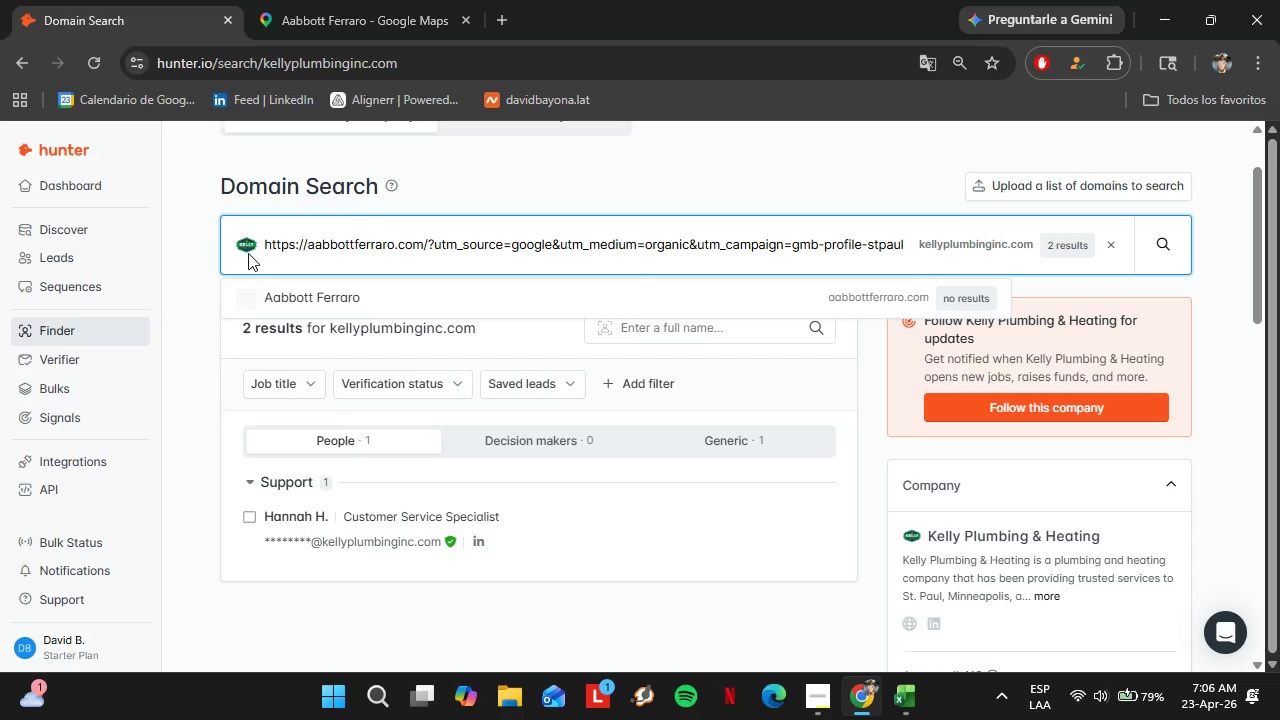 
key(Enter)
 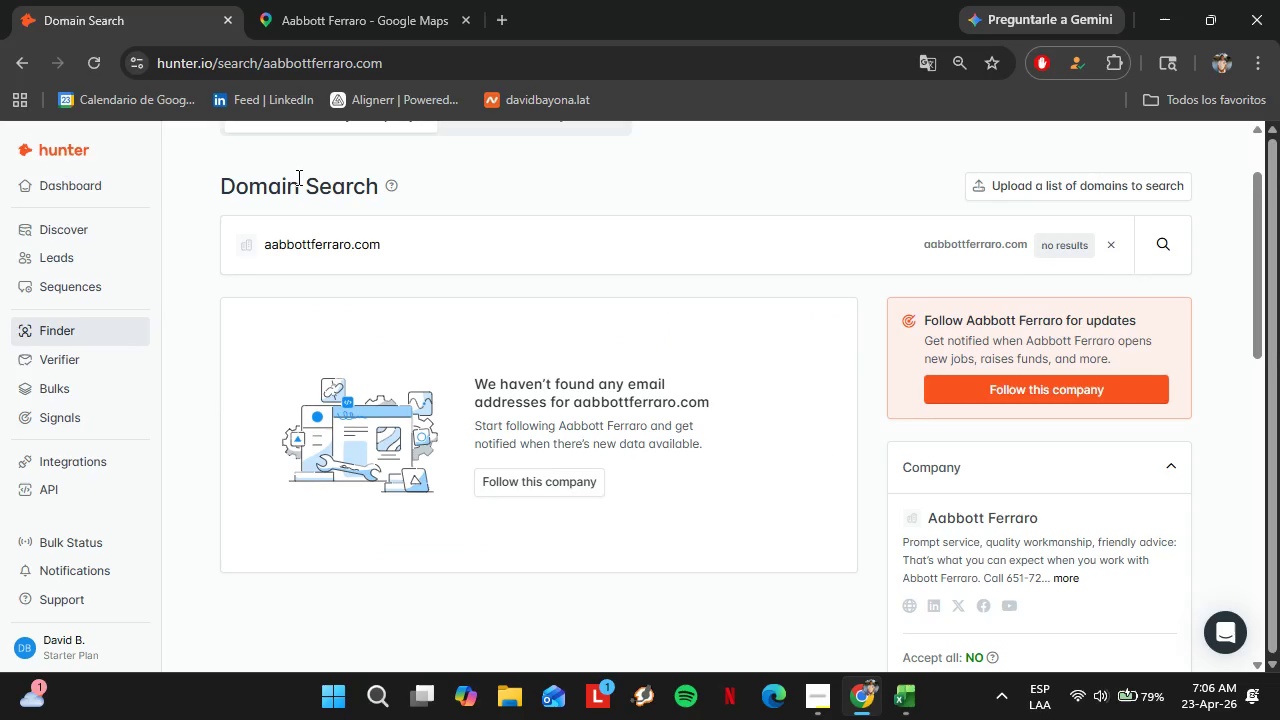 
left_click([249, 0])
 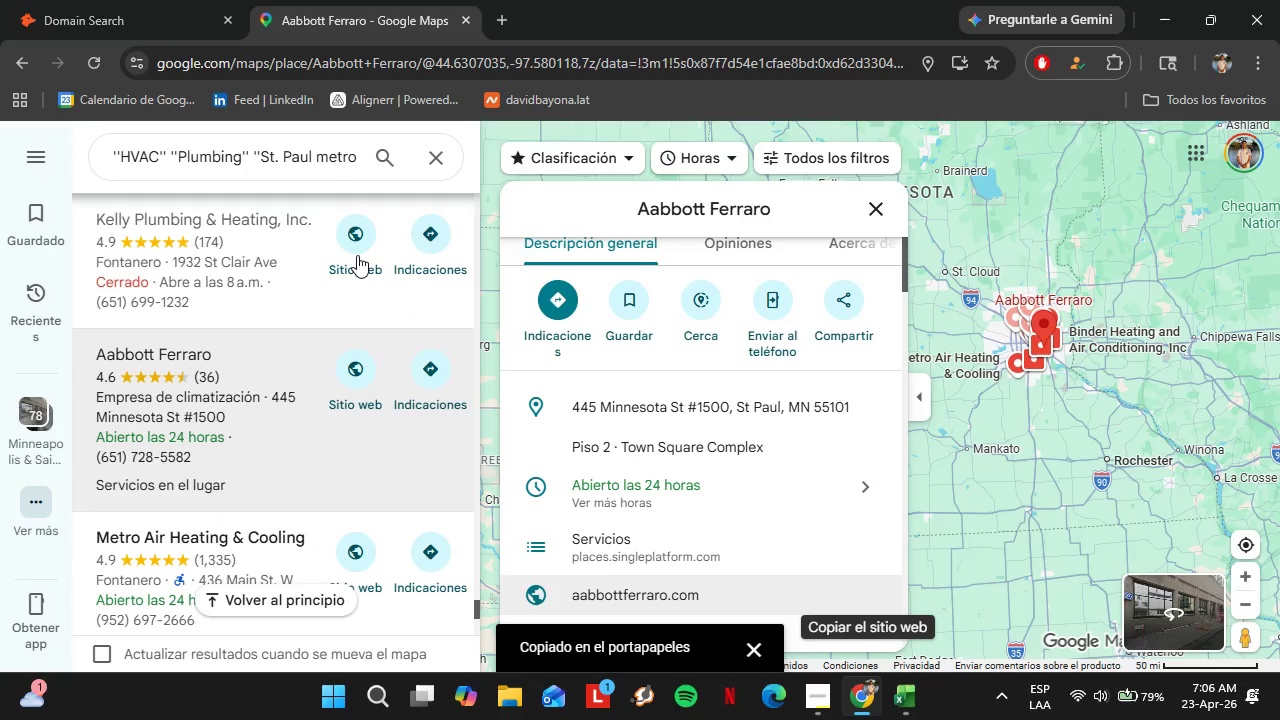 
scroll: coordinate [274, 292], scroll_direction: down, amount: 2.0
 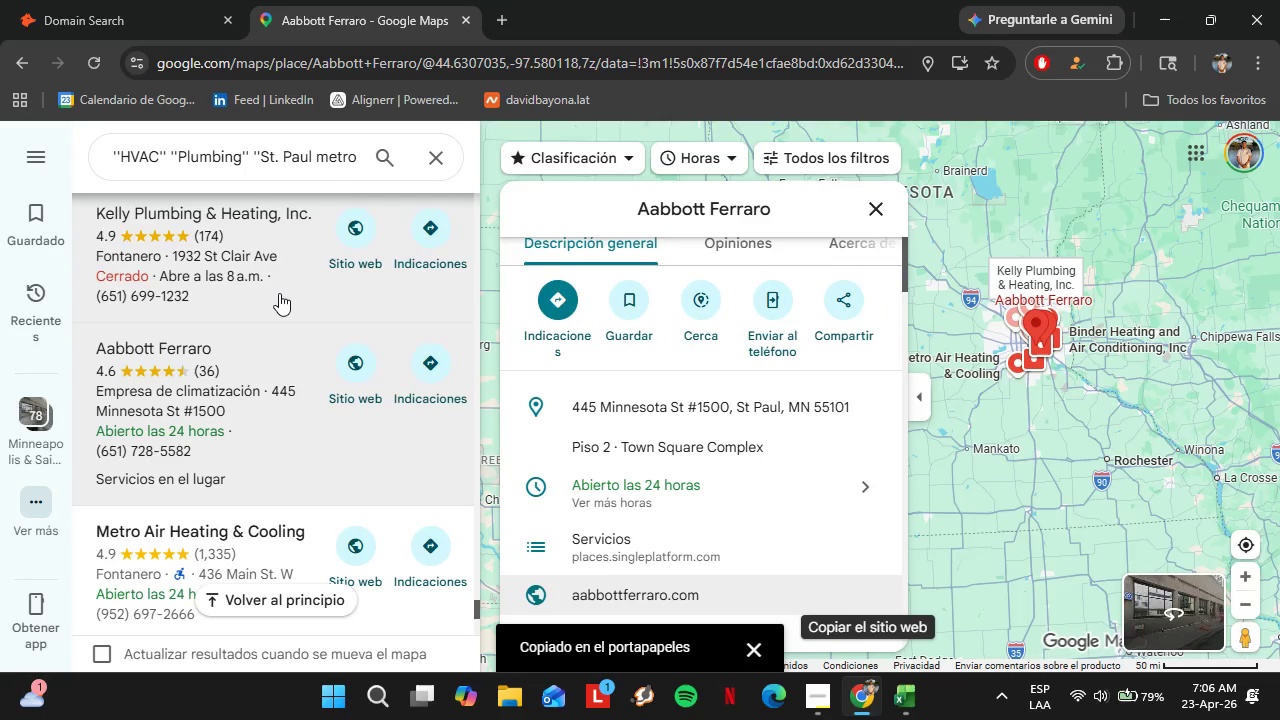 
left_click([218, 341])
 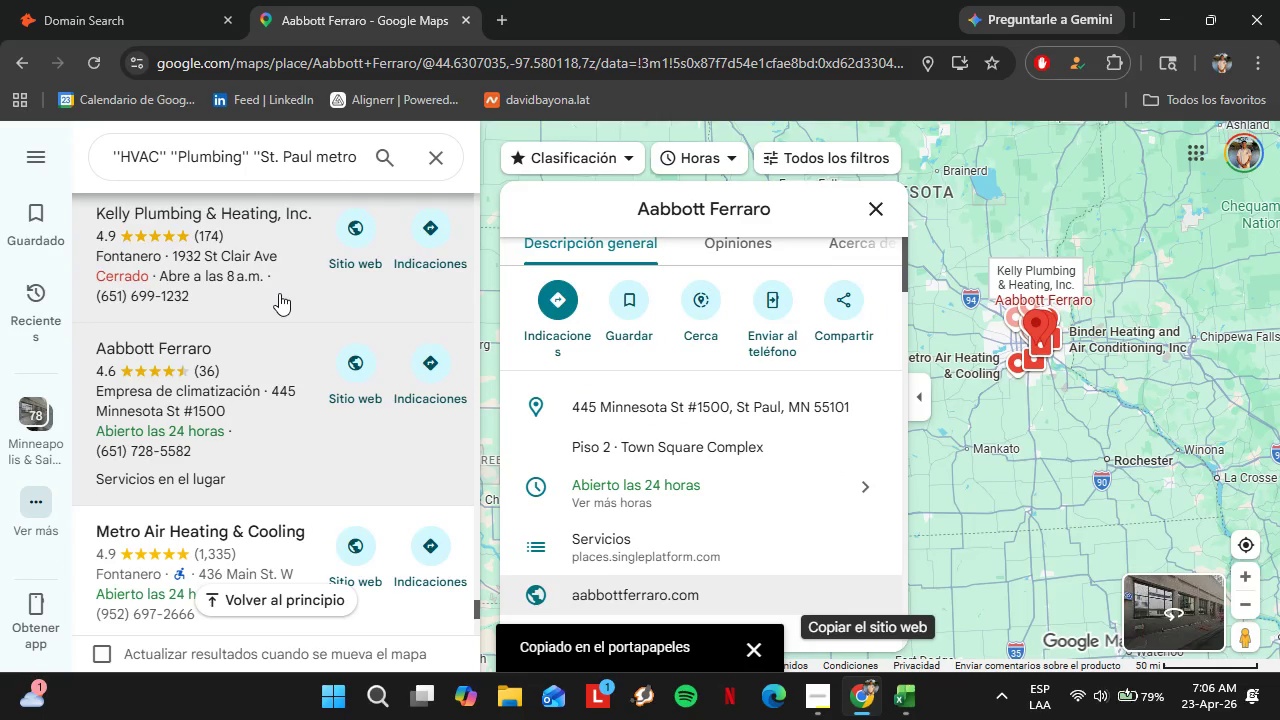 
mouse_move([253, 342])
 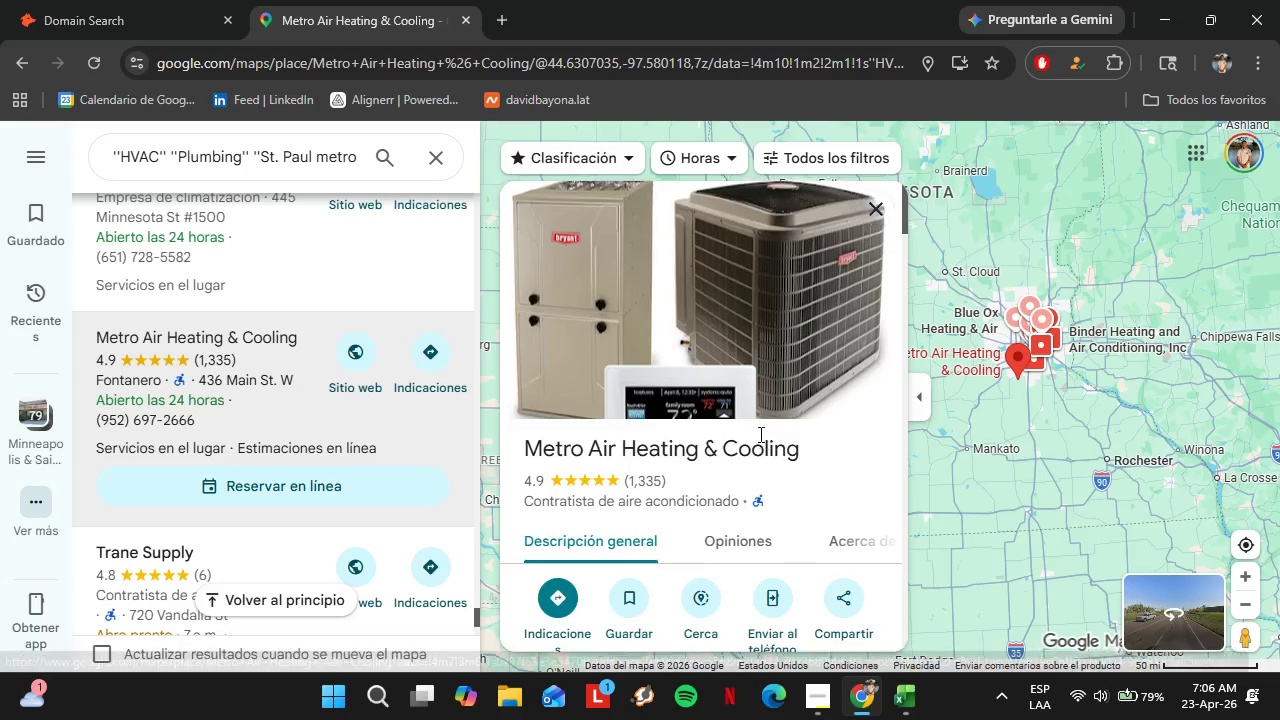 
scroll: coordinate [766, 462], scroll_direction: down, amount: 4.0
 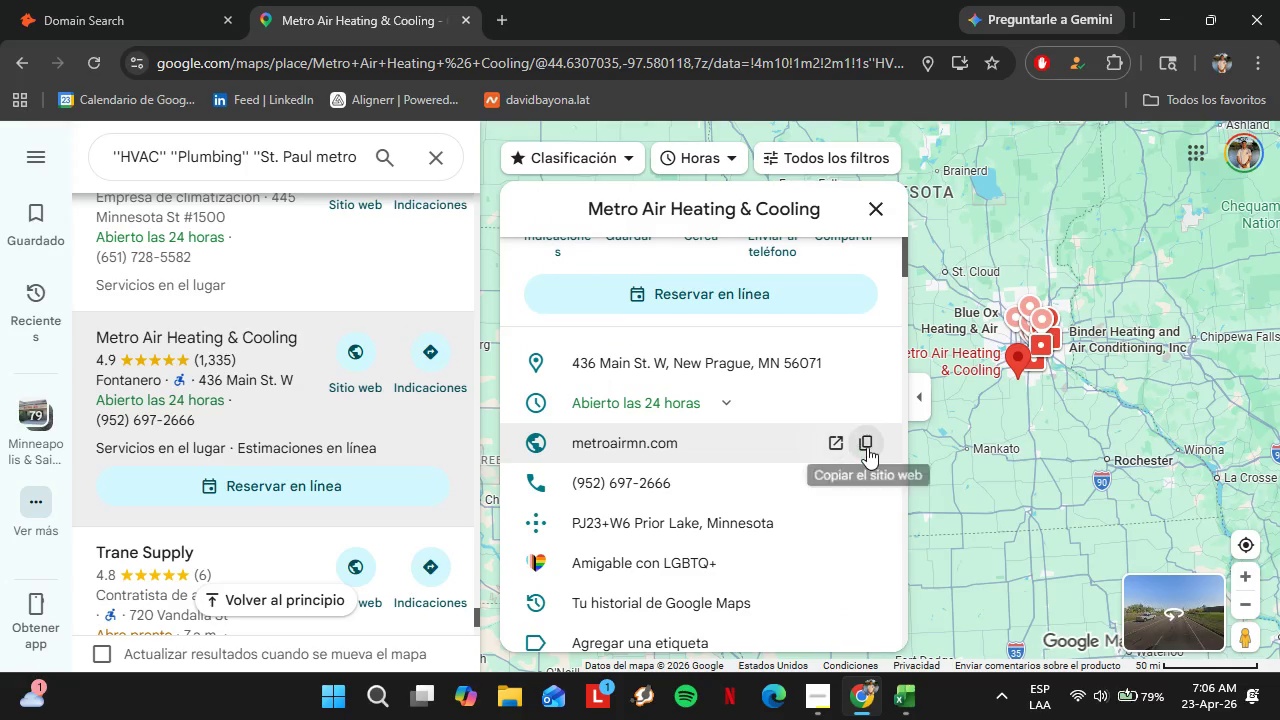 
left_click([869, 447])
 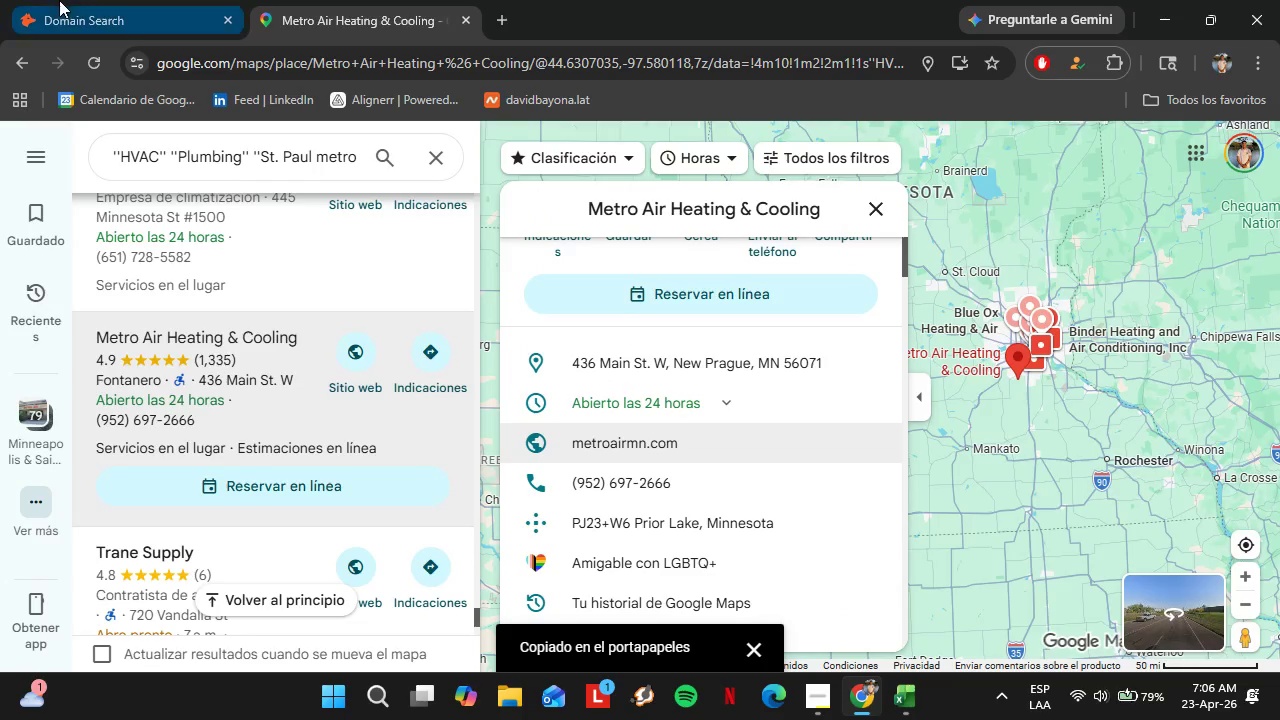 
left_click([59, 0])
 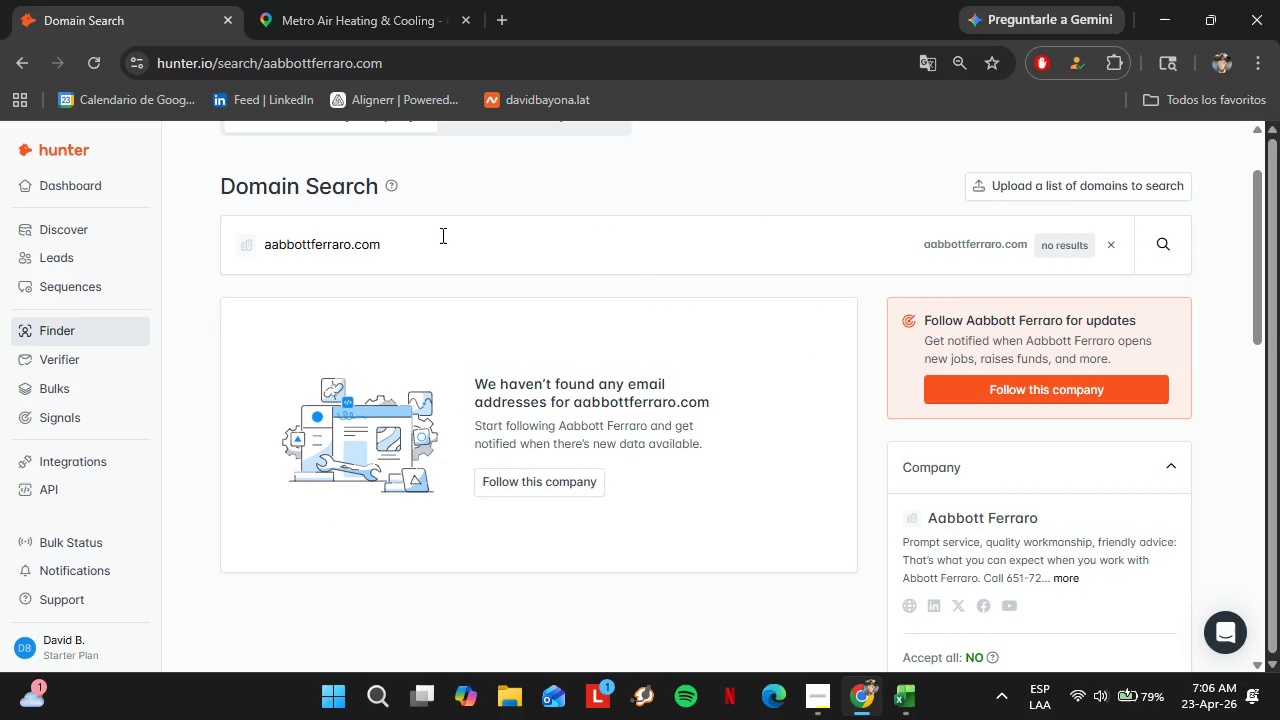 
left_click_drag(start_coordinate=[396, 214], to_coordinate=[301, 237])
 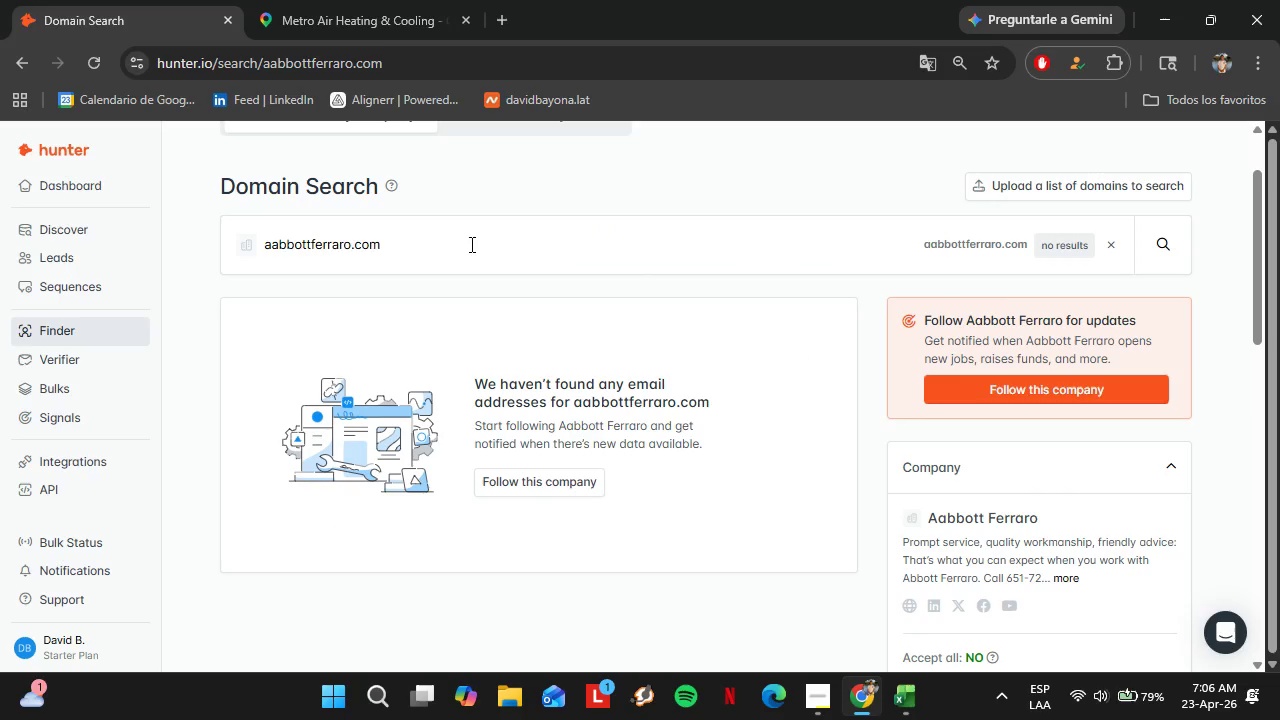 
left_click_drag(start_coordinate=[466, 244], to_coordinate=[193, 264])
 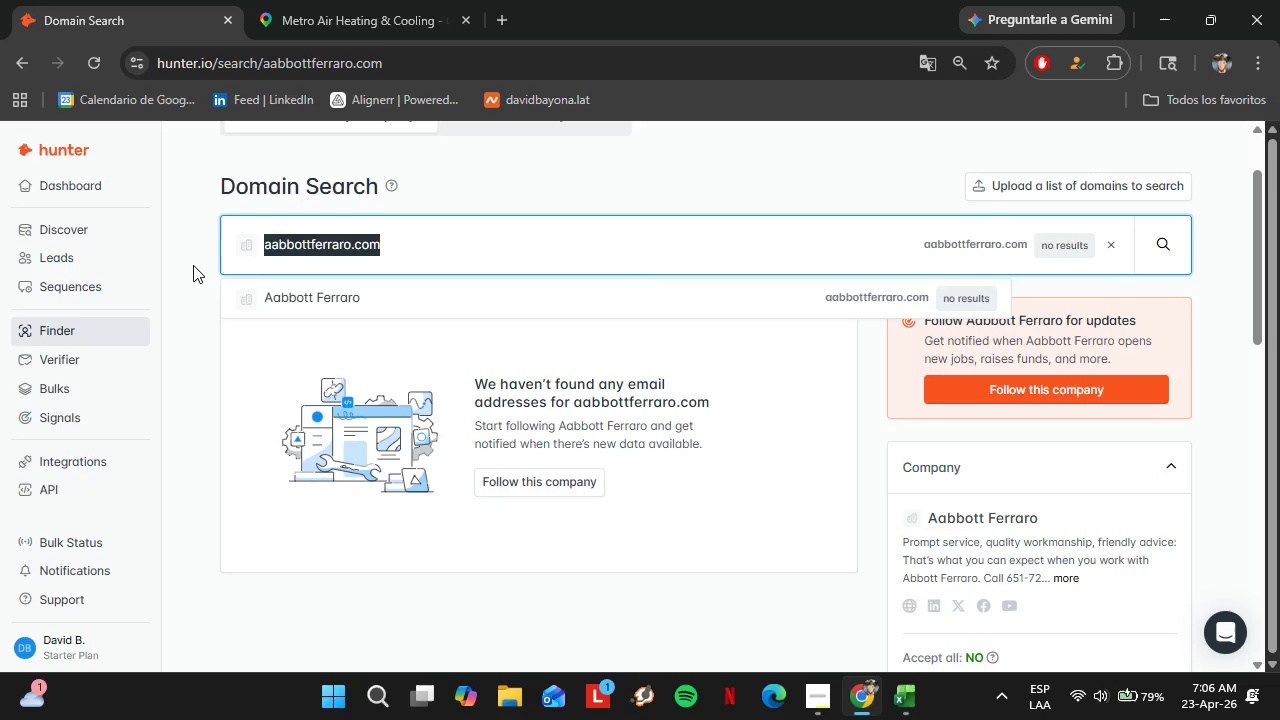 
key(Control+V)
 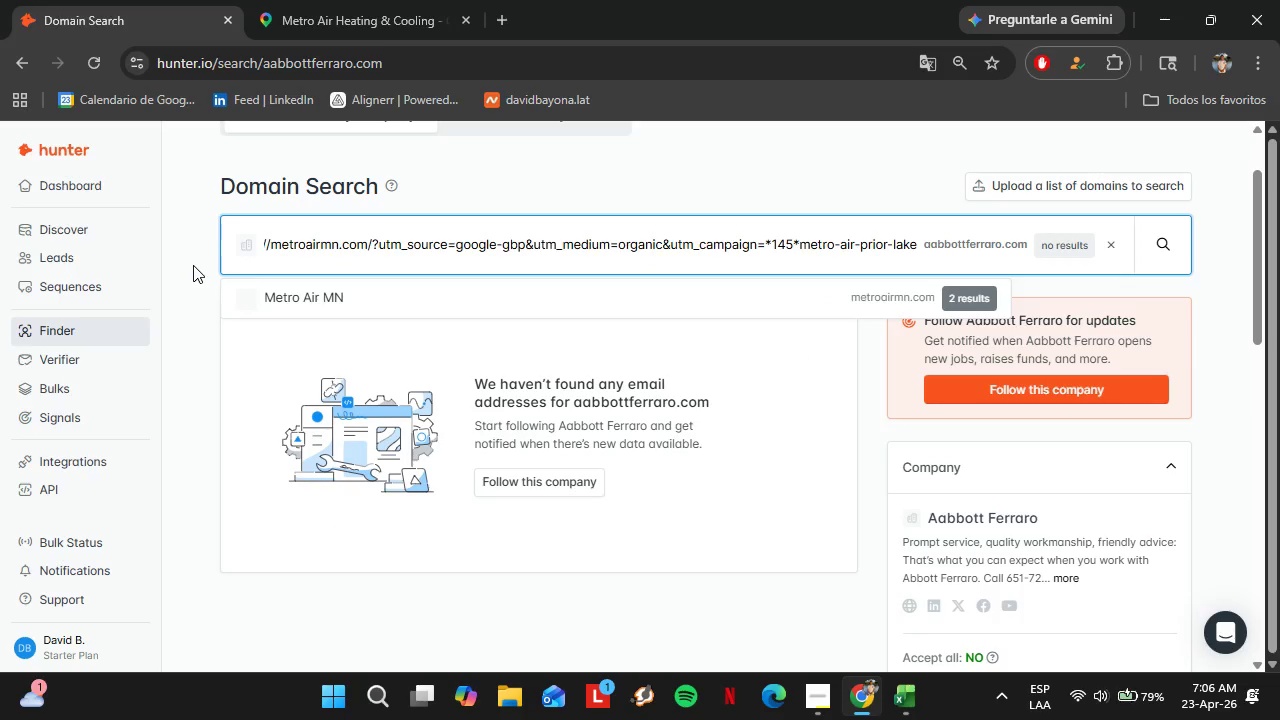 
key(Enter)
 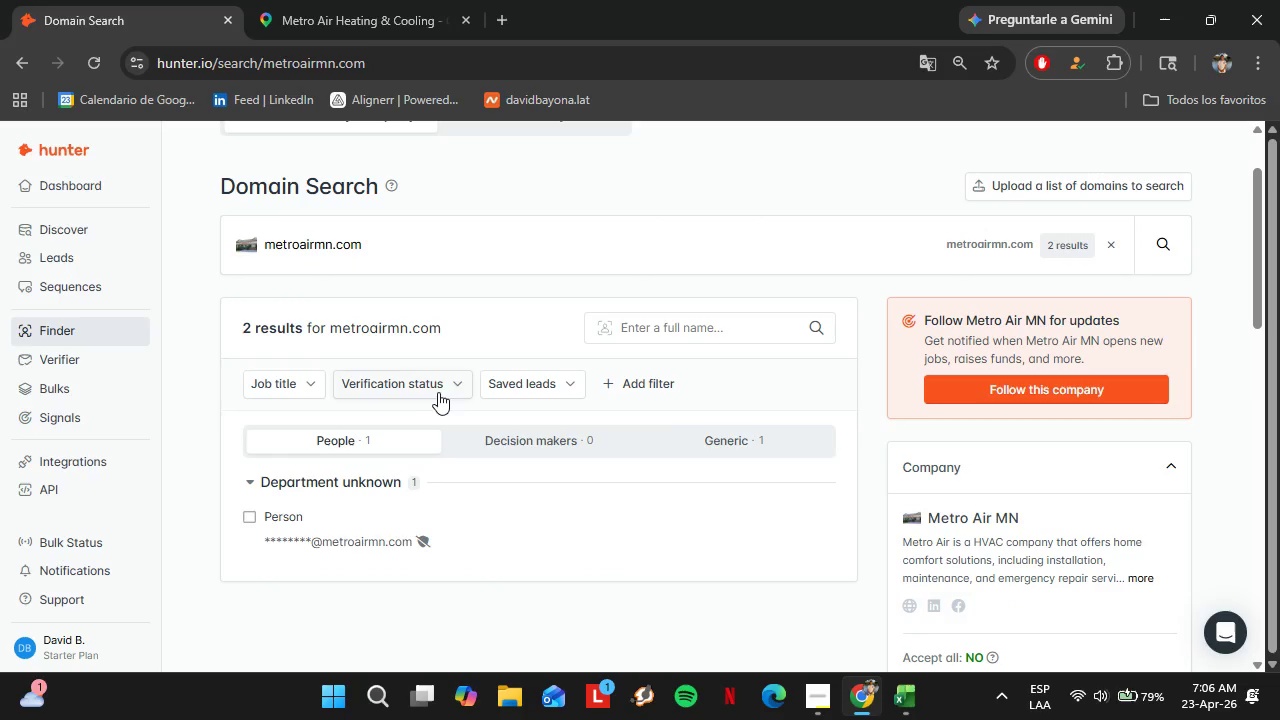 
left_click([334, 0])
 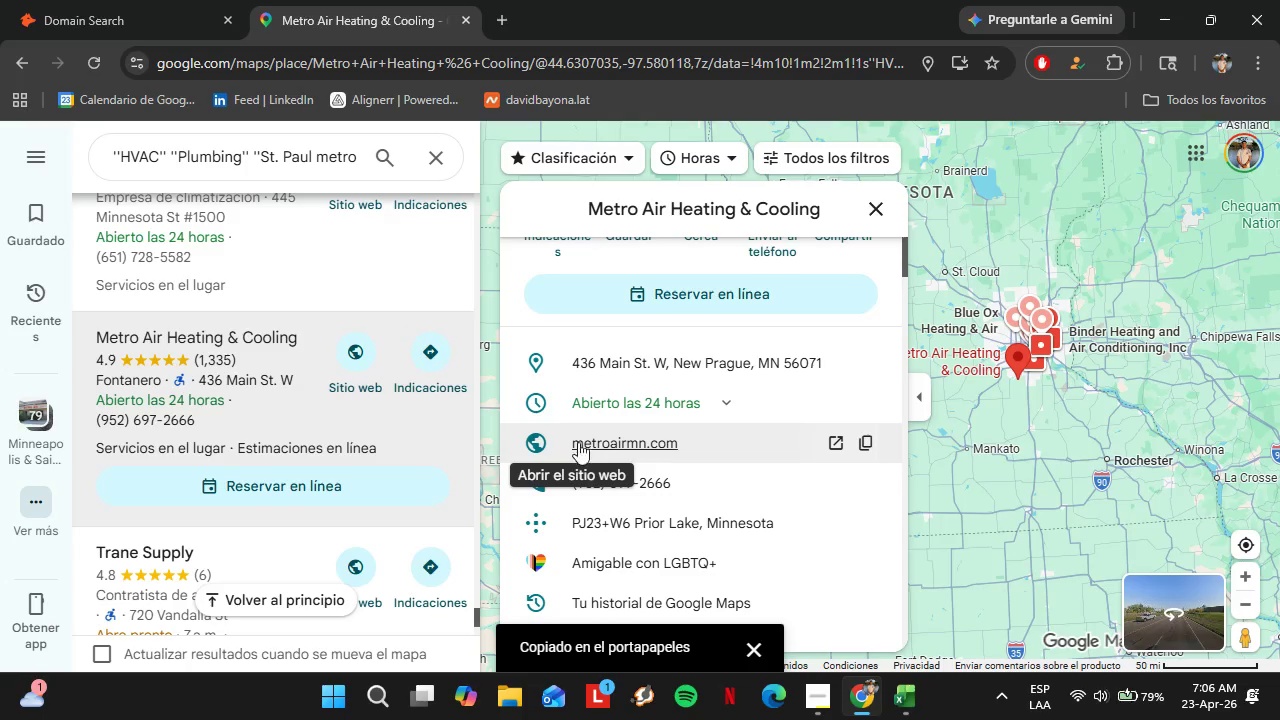 
left_click([599, 442])
 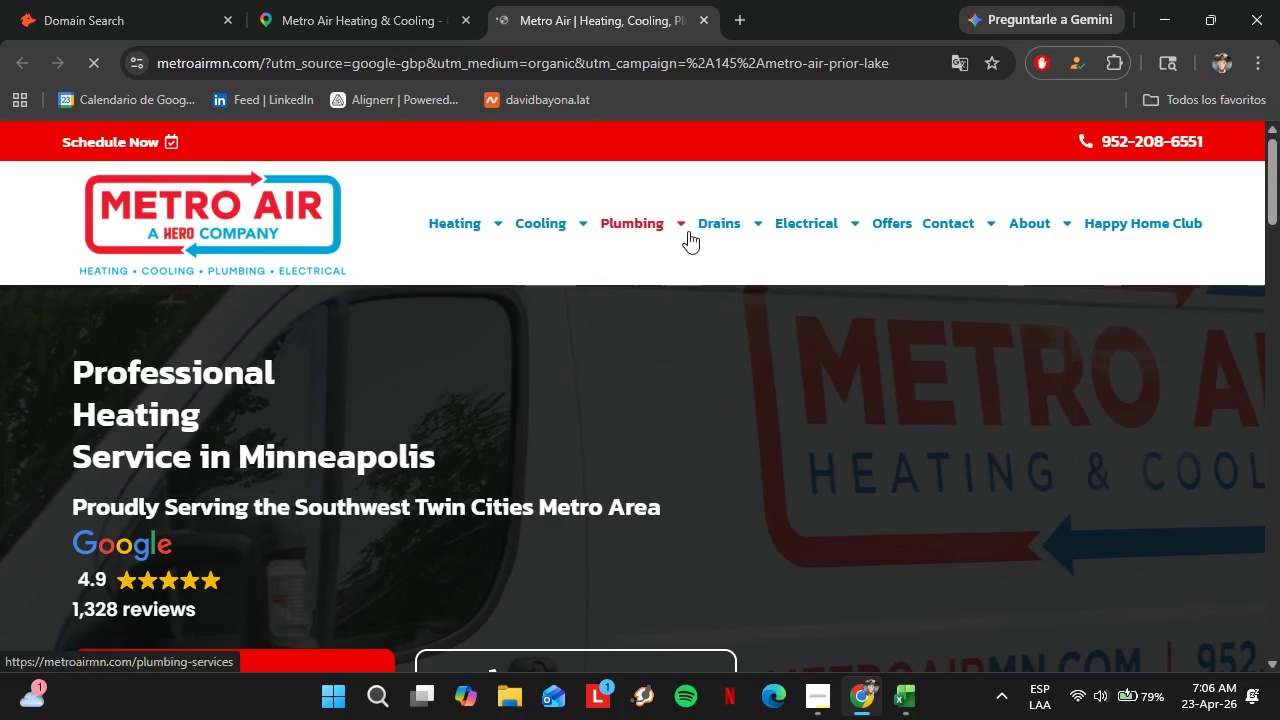 
wait(5.48)
 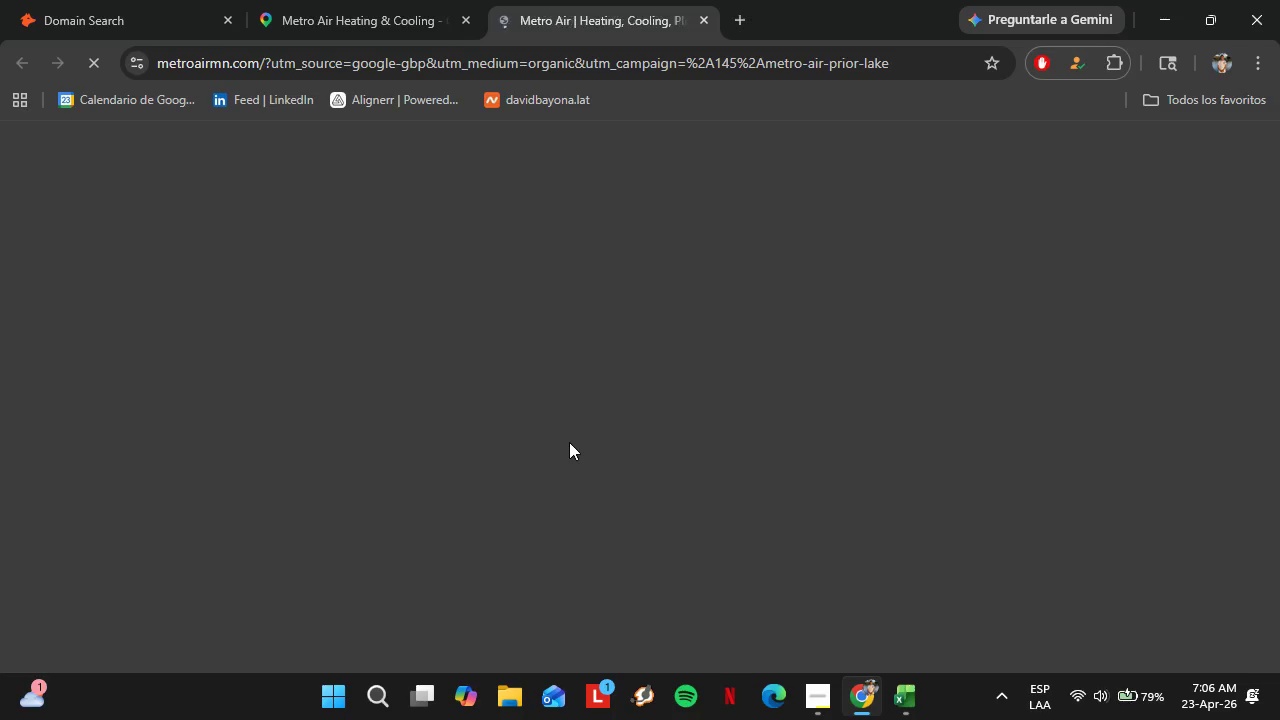 
mouse_move([1054, 262])
 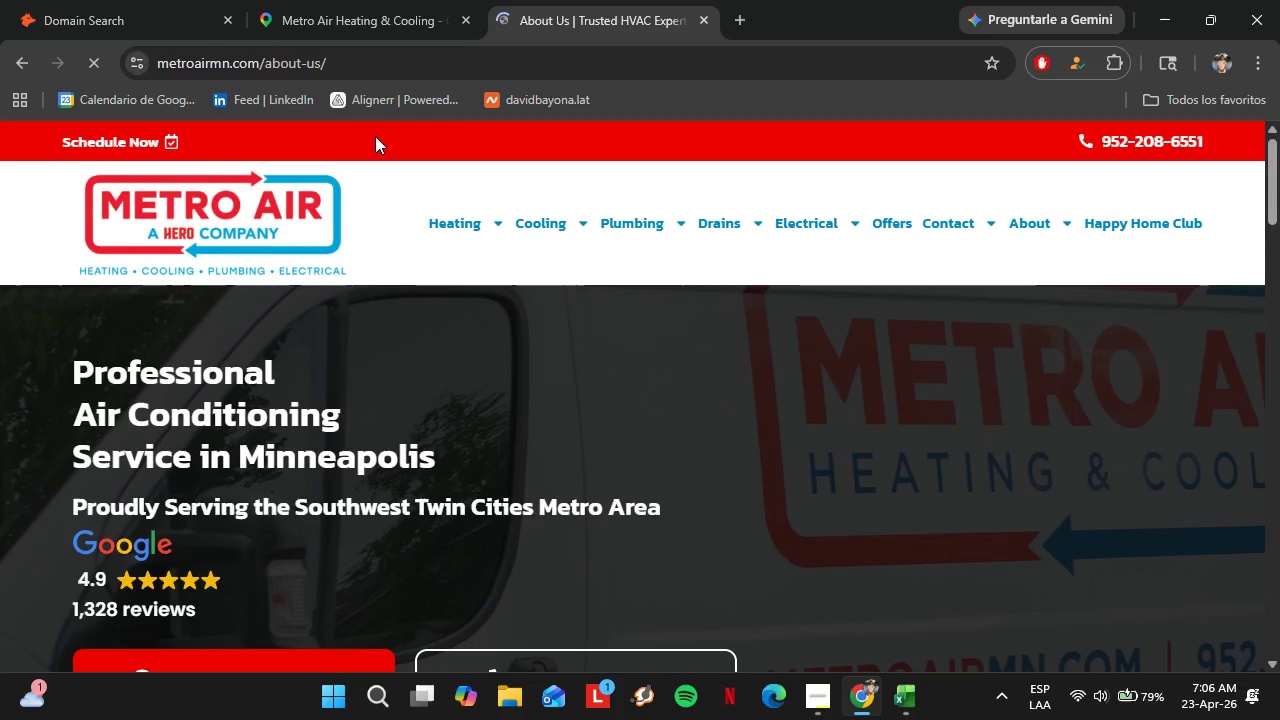 
scroll: coordinate [472, 362], scroll_direction: down, amount: 29.0
 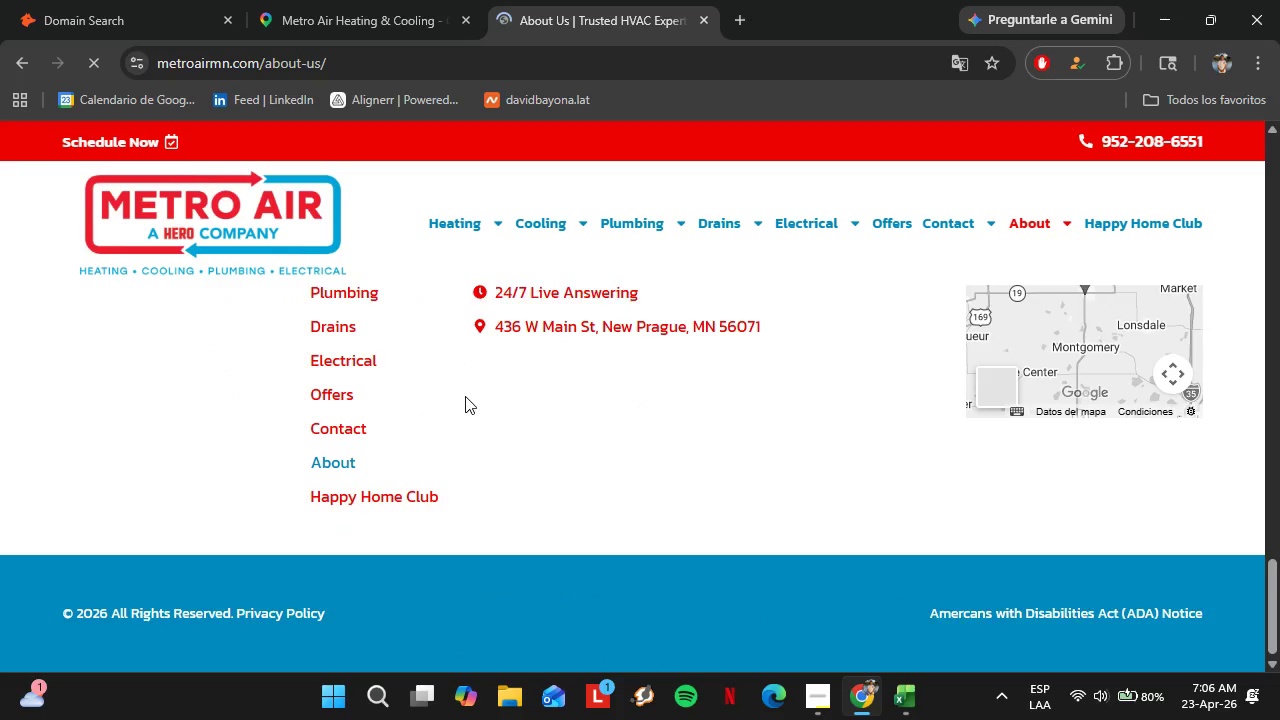 
scroll: coordinate [487, 416], scroll_direction: up, amount: 20.0
 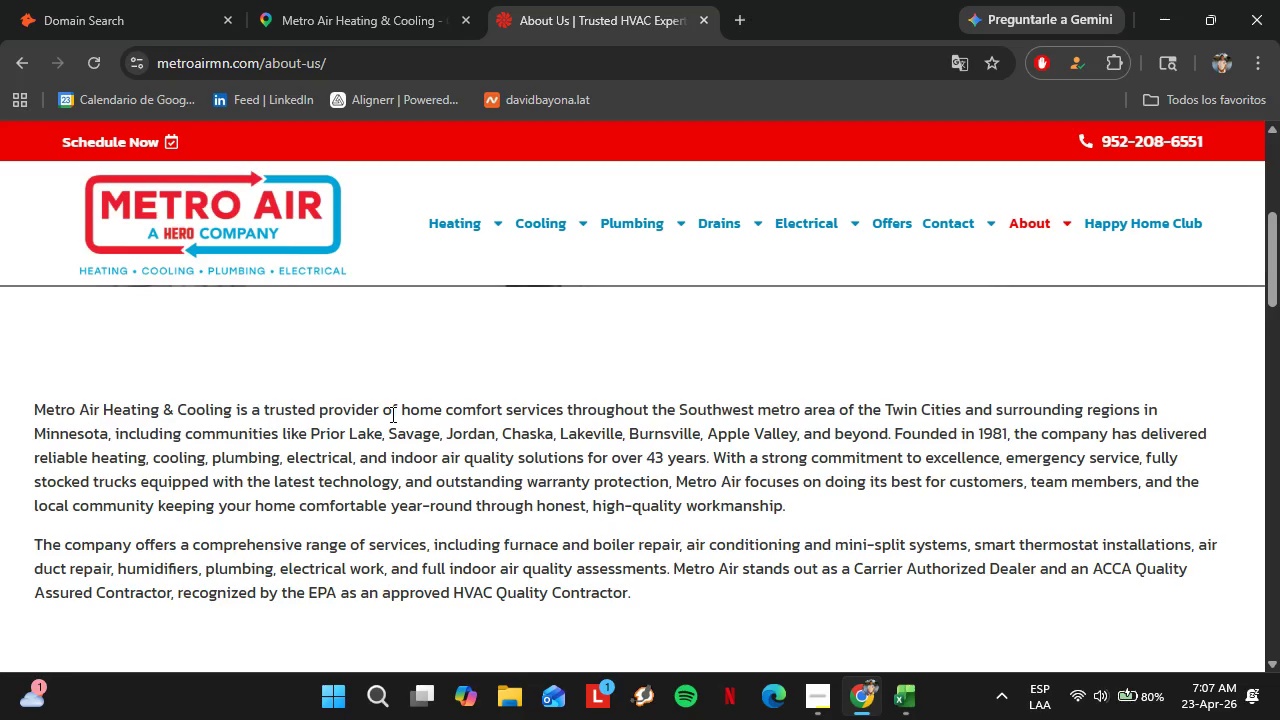 
wait(17.81)
 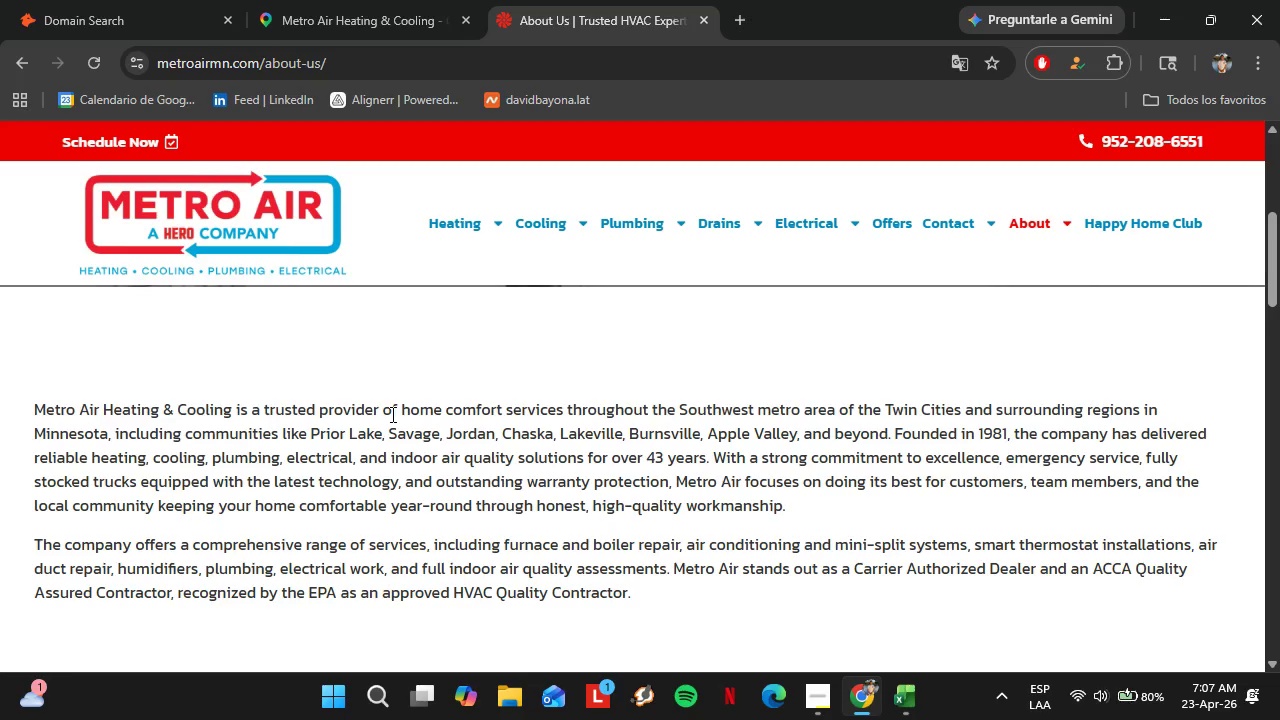 
scroll: coordinate [421, 408], scroll_direction: up, amount: 7.0
 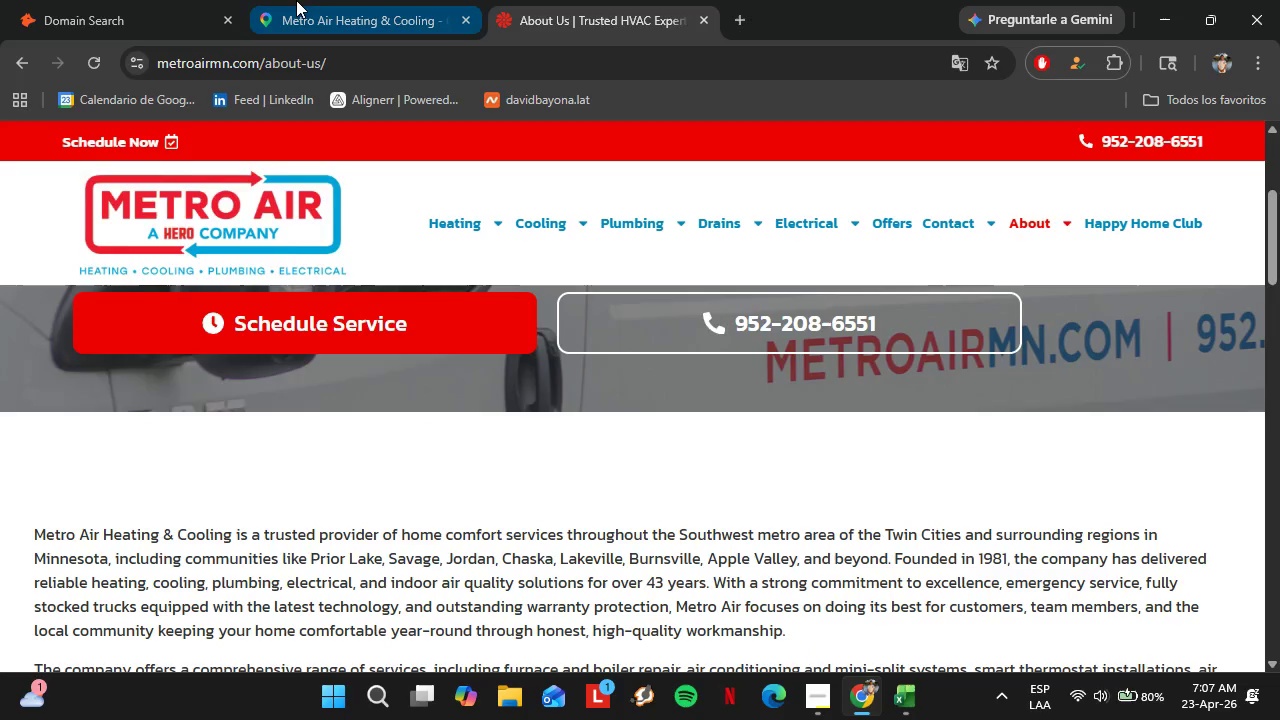 
left_click([295, 0])
 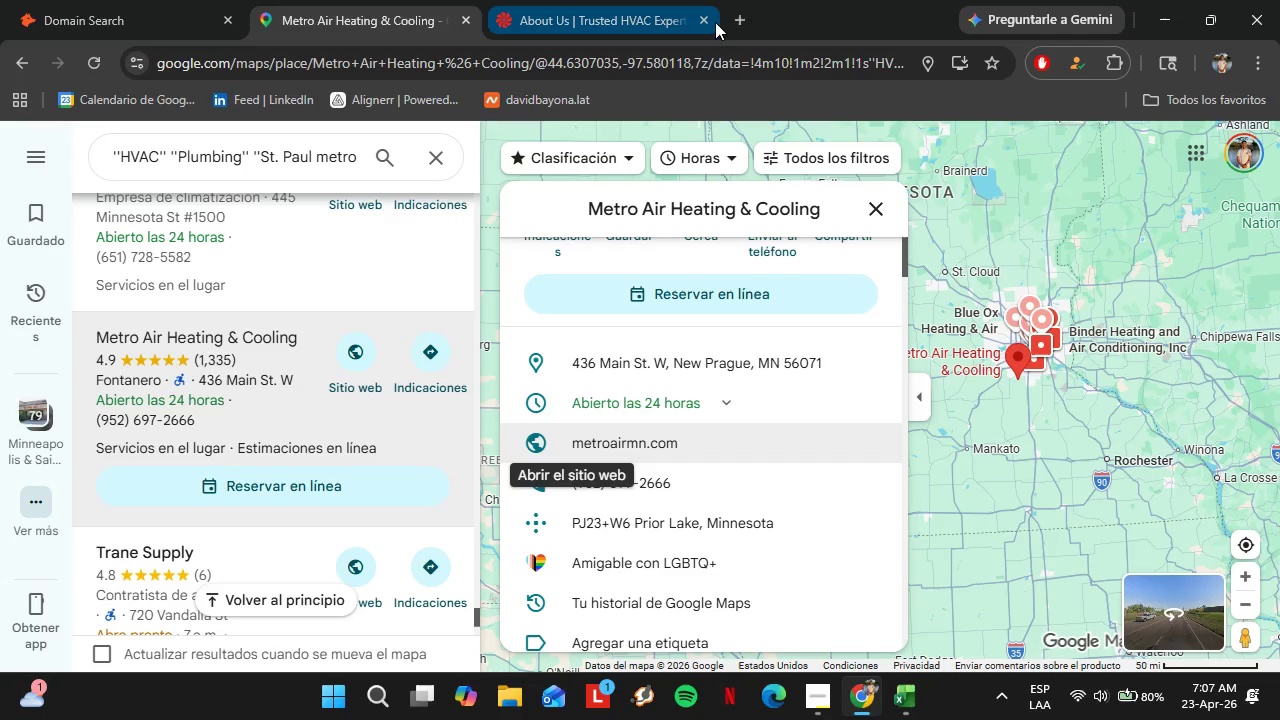 
left_click([707, 17])
 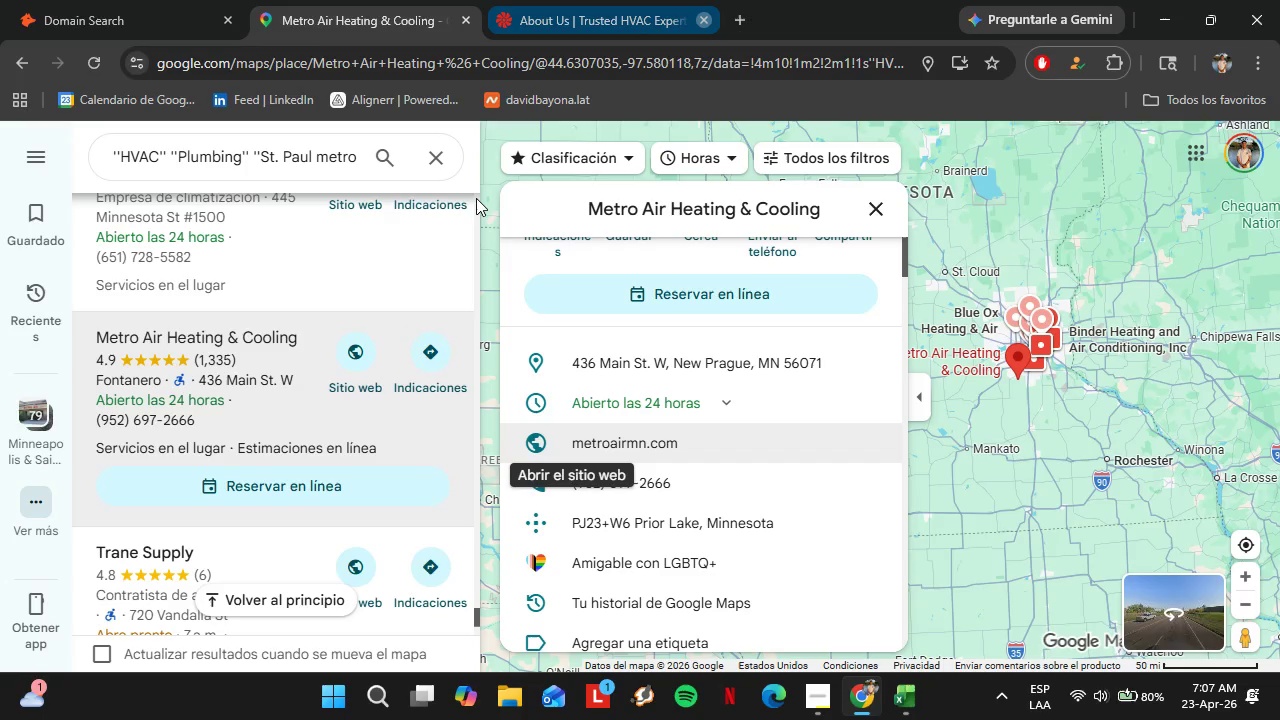 
scroll: coordinate [302, 314], scroll_direction: down, amount: 4.0
 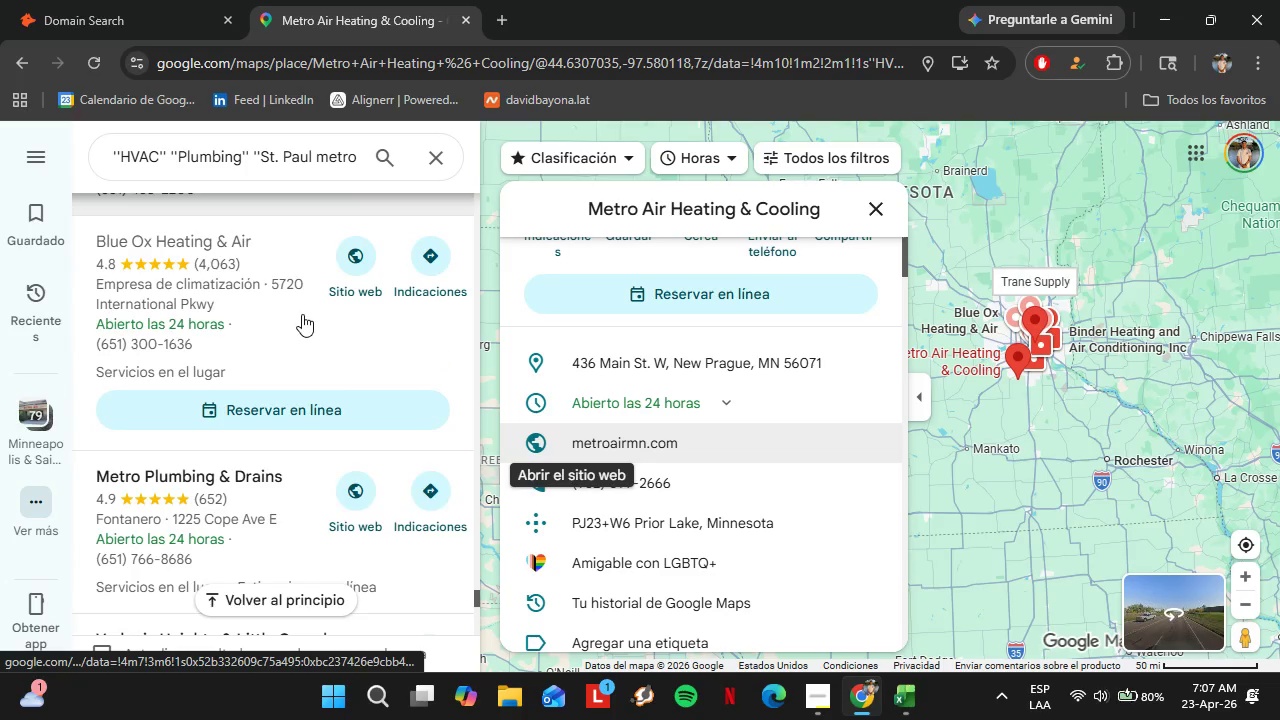 
left_click([247, 502])
 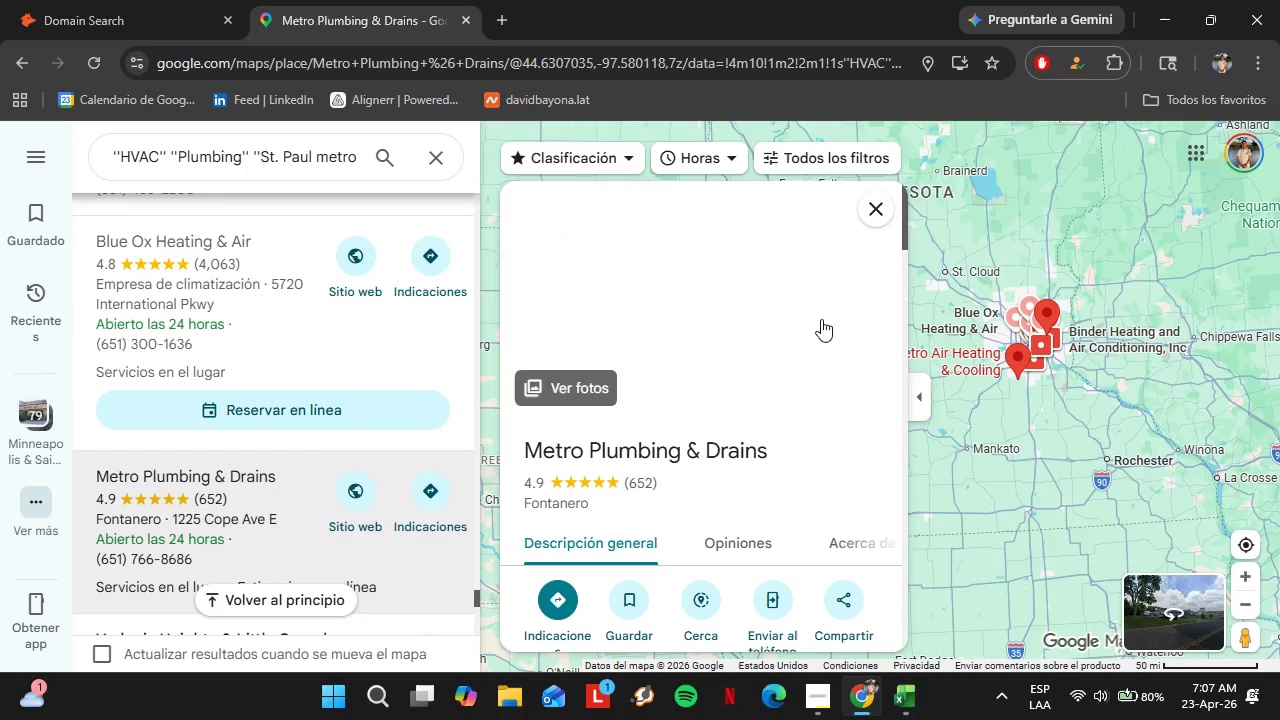 
scroll: coordinate [791, 388], scroll_direction: down, amount: 5.0
 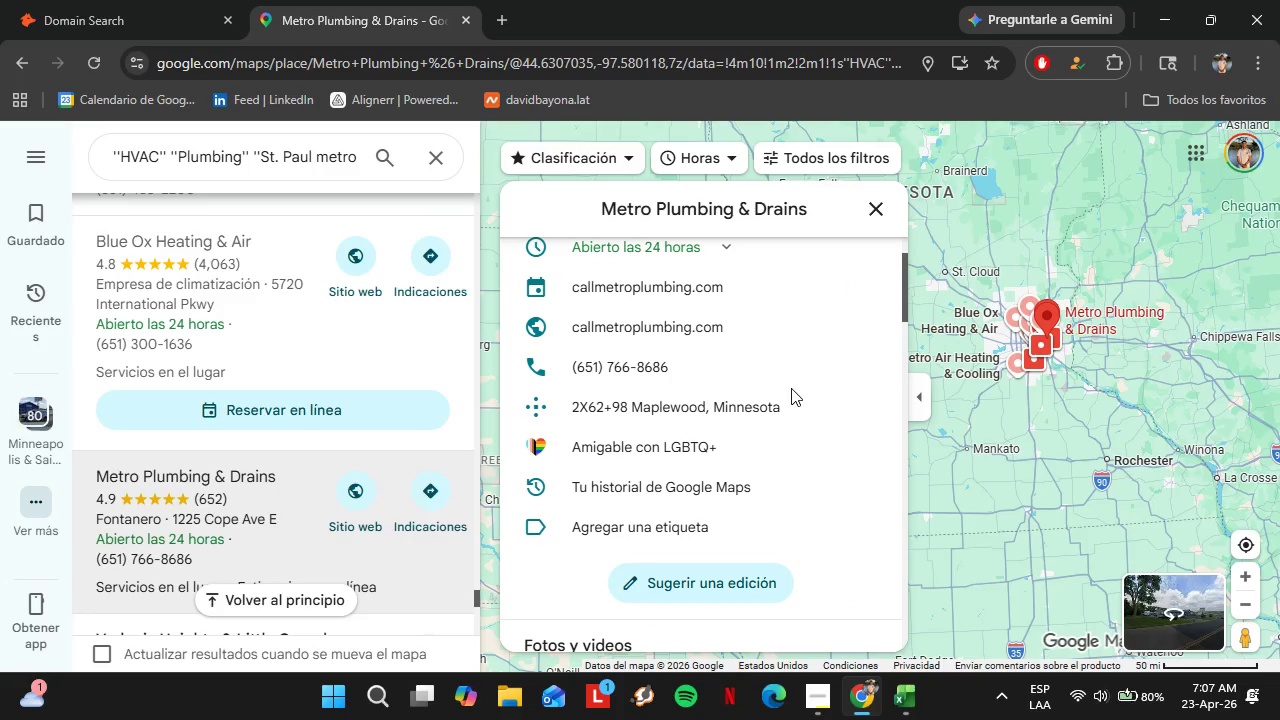 
mouse_move([805, 301])
 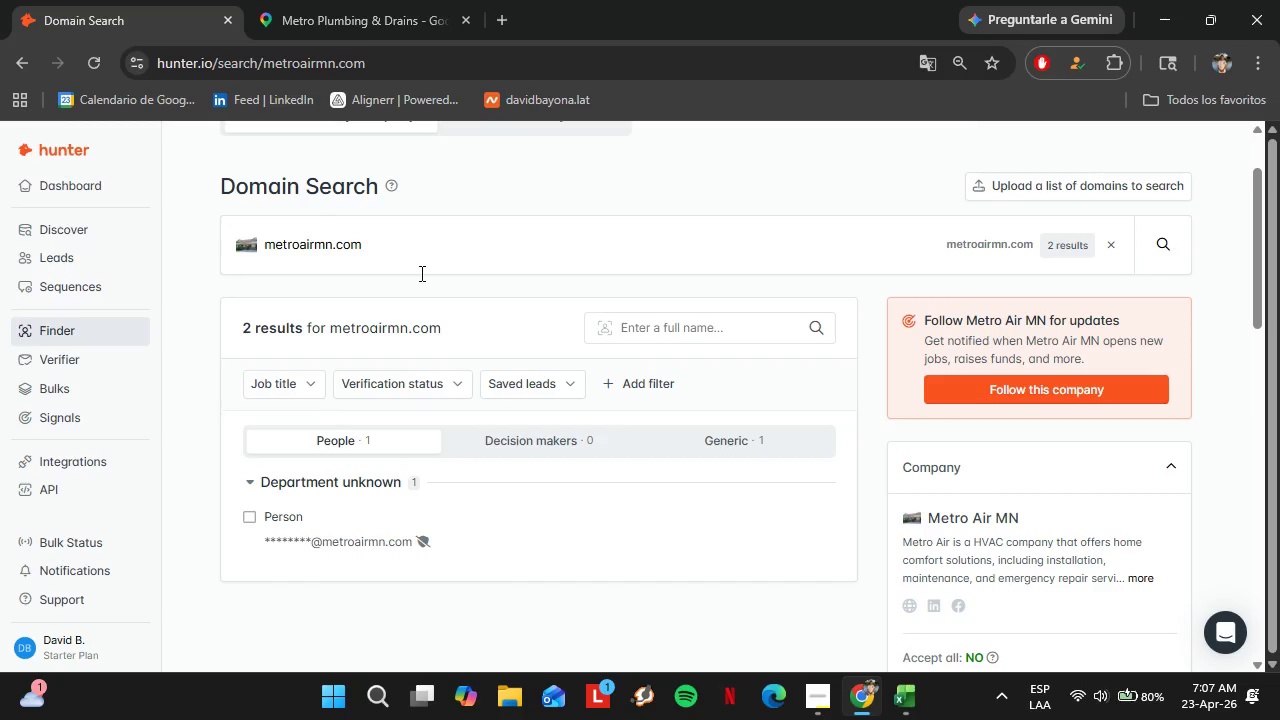 
left_click_drag(start_coordinate=[389, 261], to_coordinate=[165, 259])
 